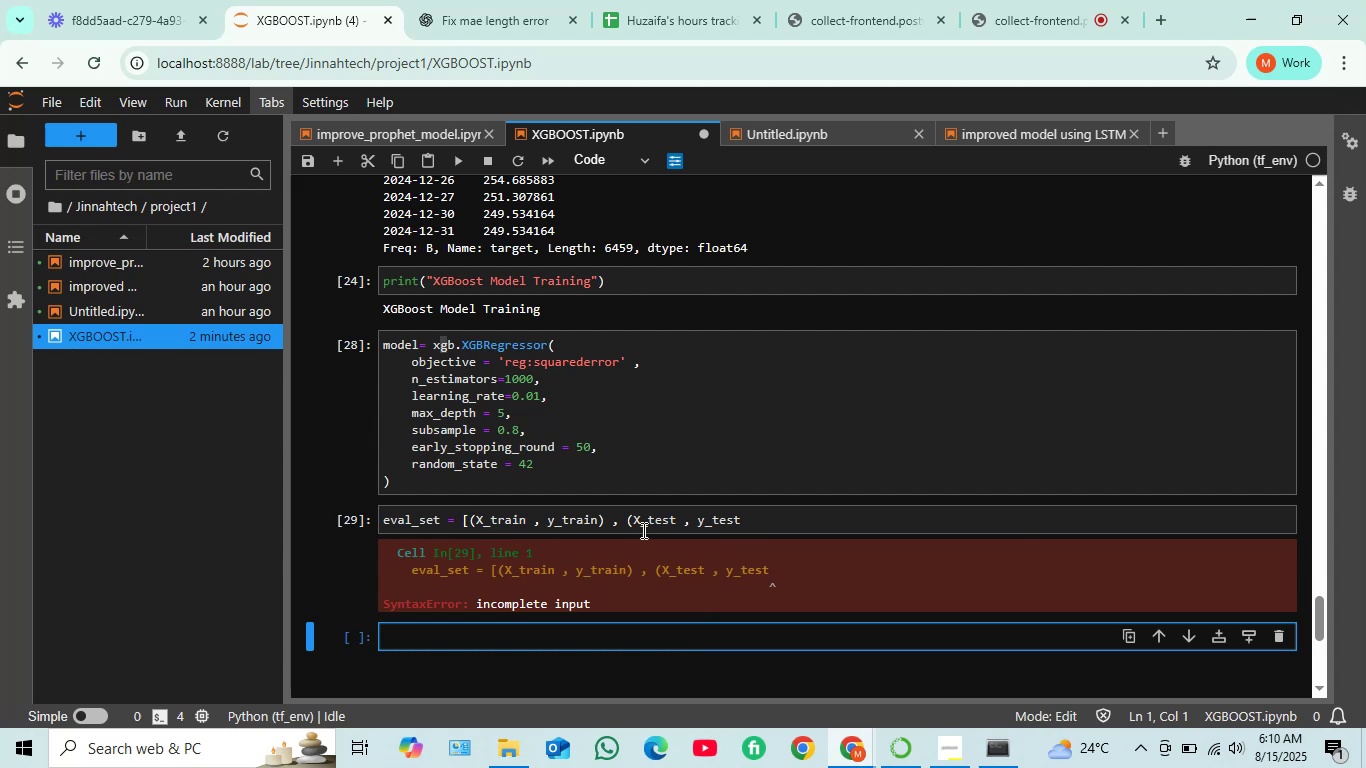 
left_click([747, 514])
 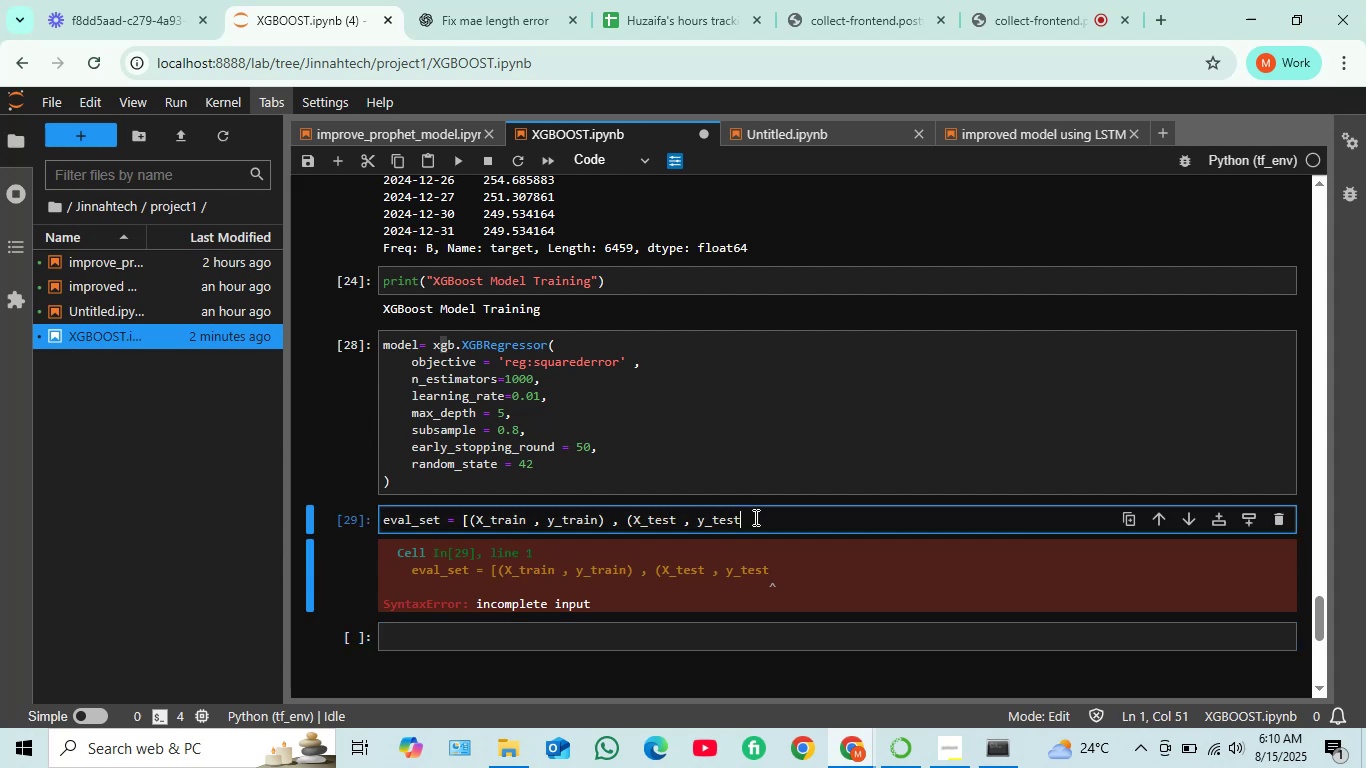 
key(Shift+0)
 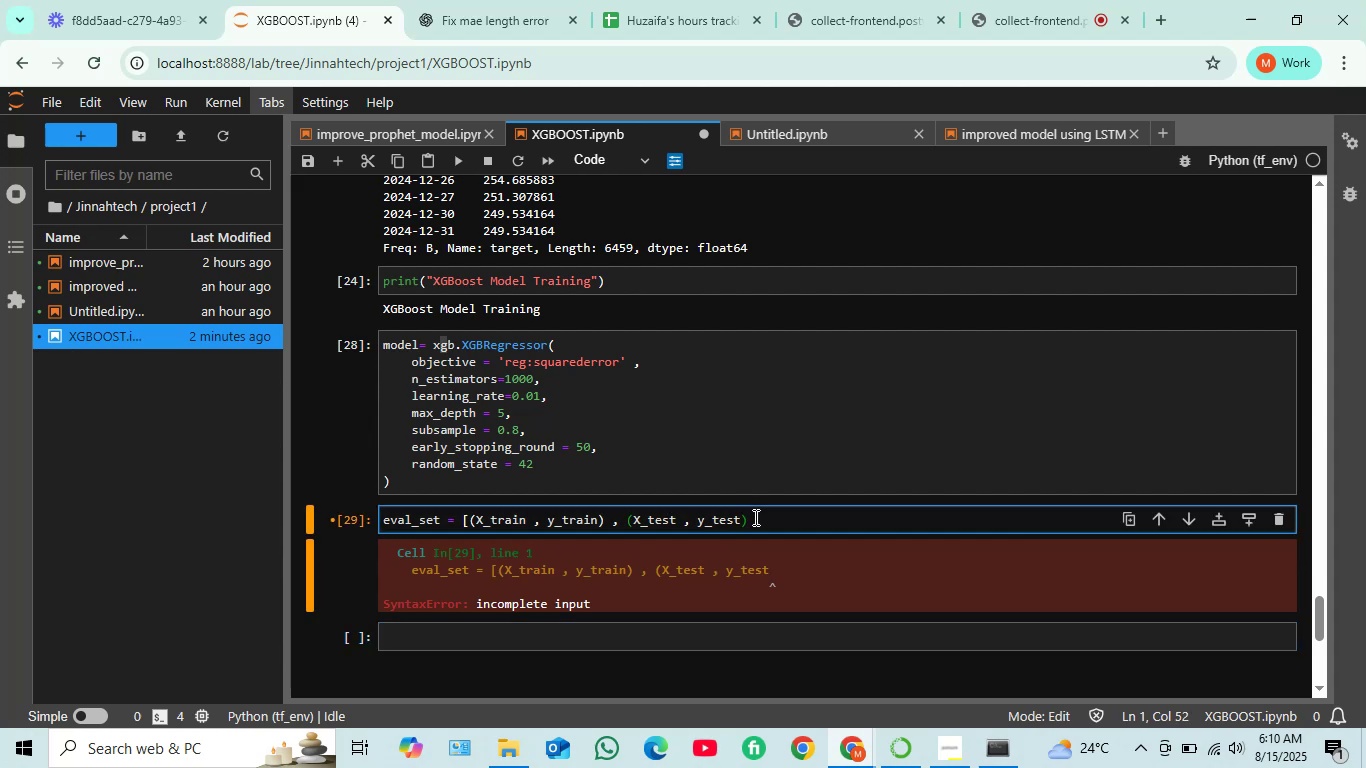 
key(BracketRight)
 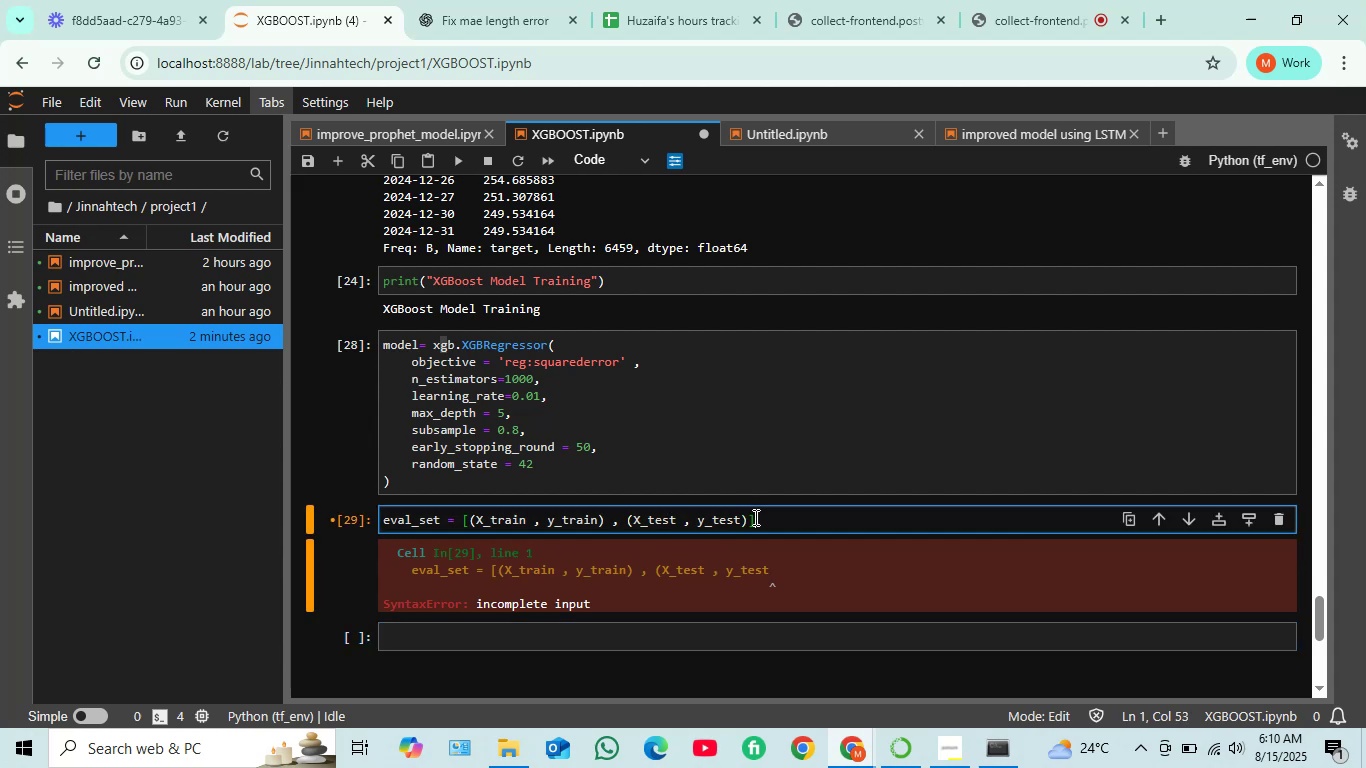 
key(Shift+Enter)
 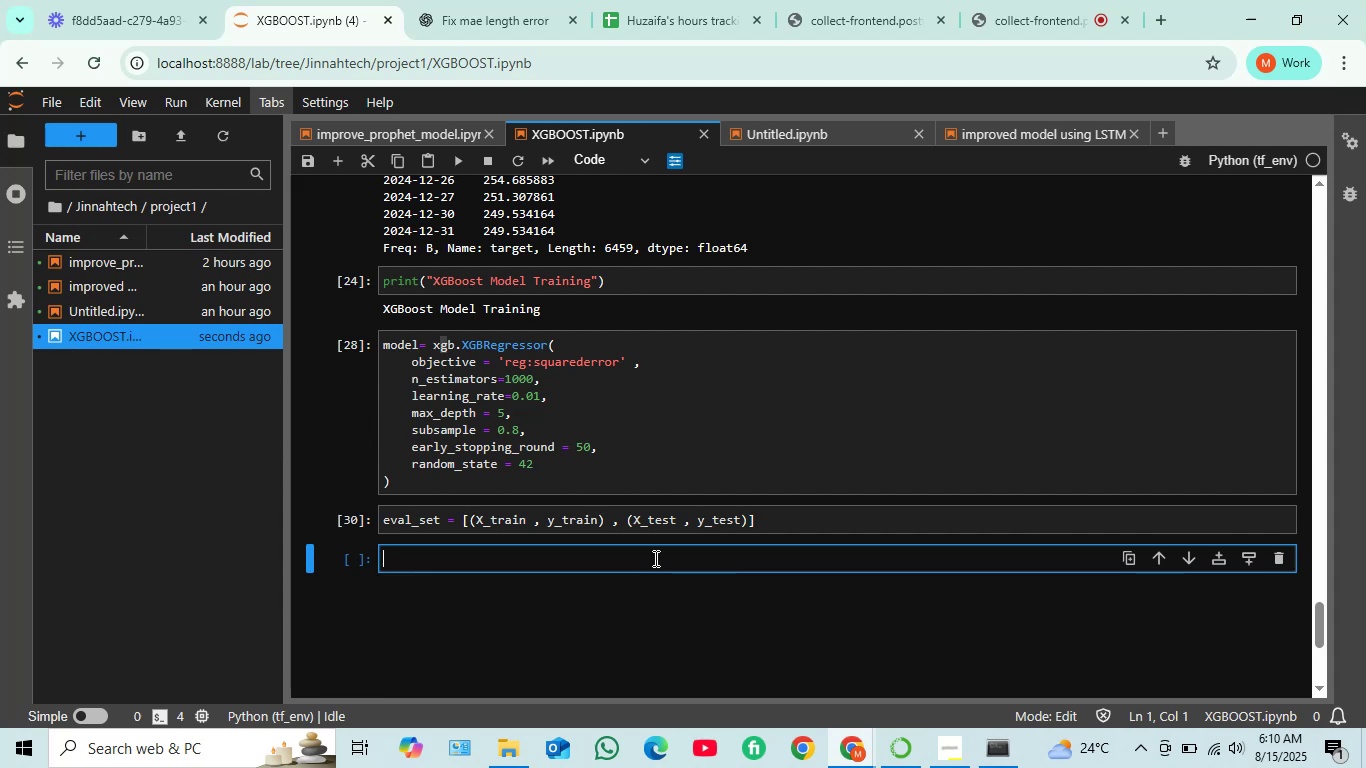 
wait(18.03)
 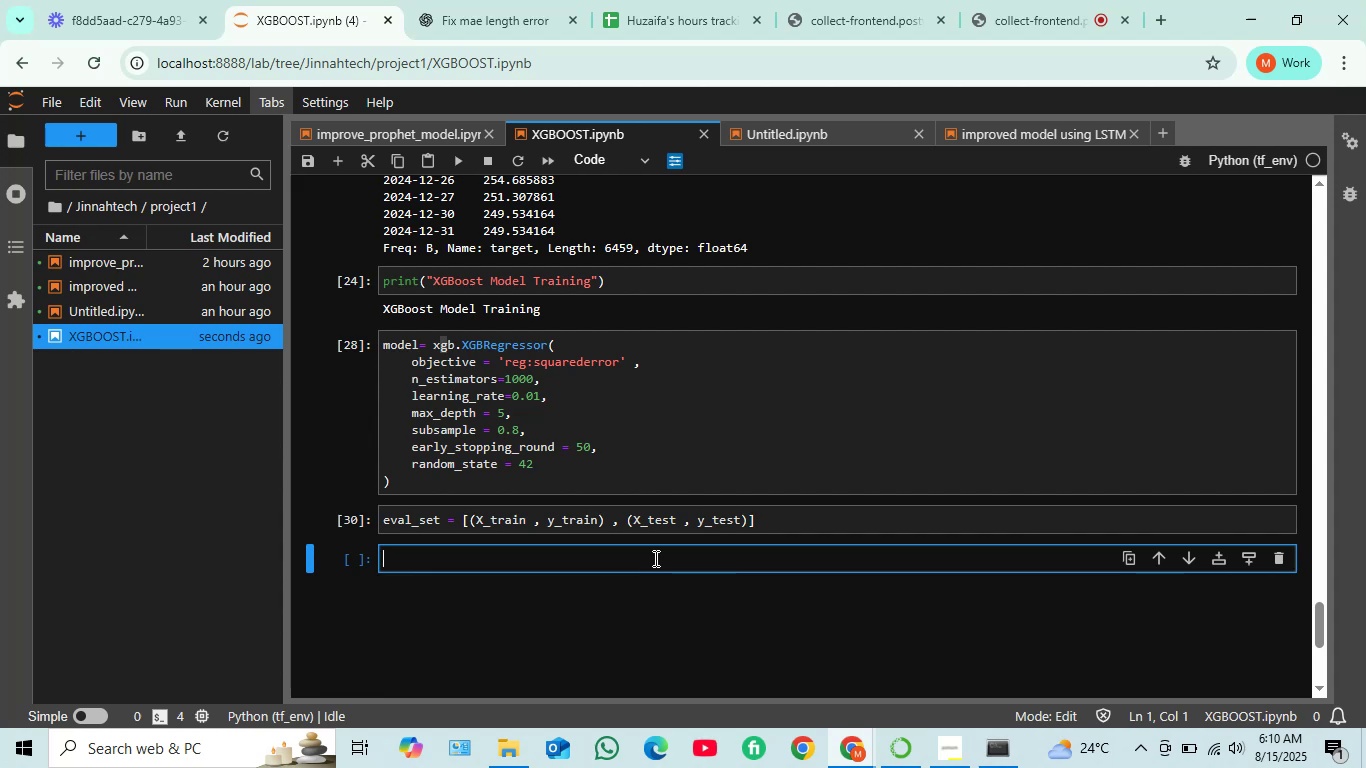 
key(C)
 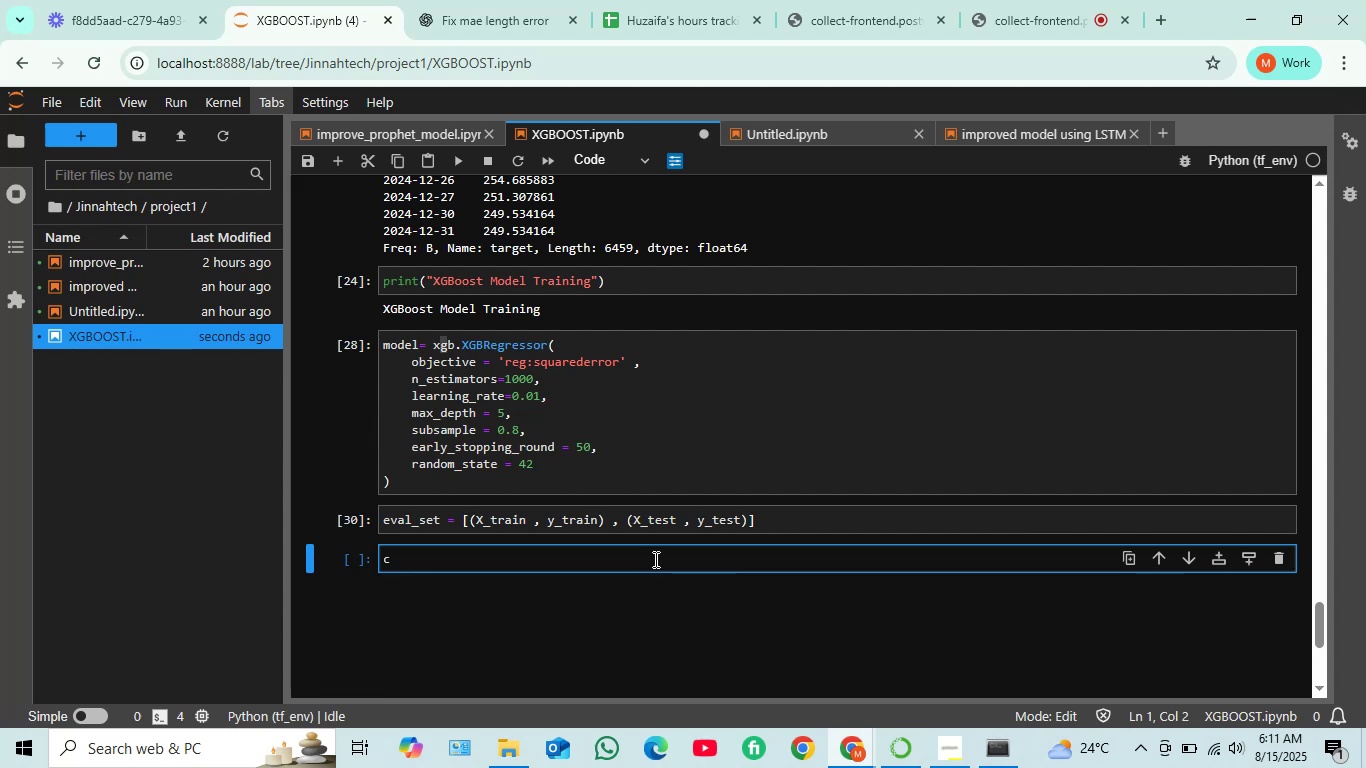 
key(Backspace)
 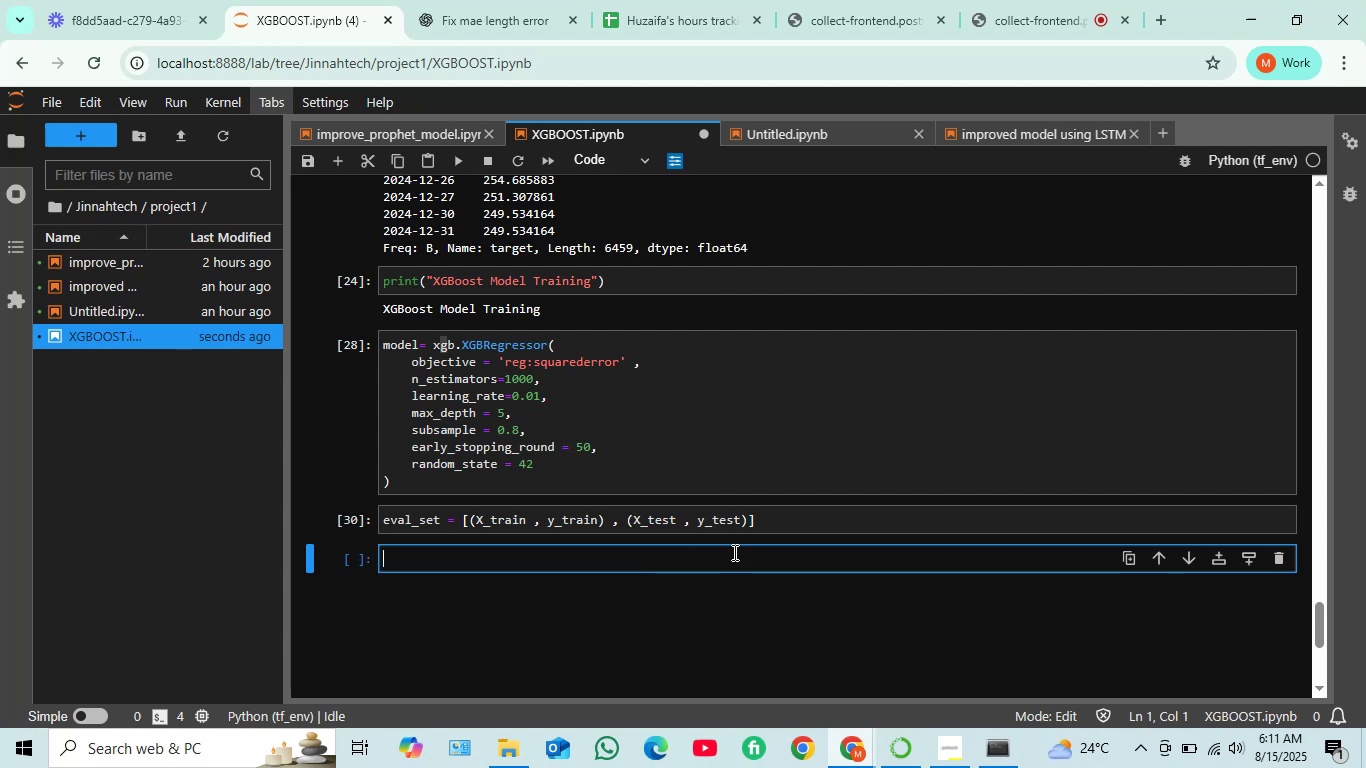 
wait(17.15)
 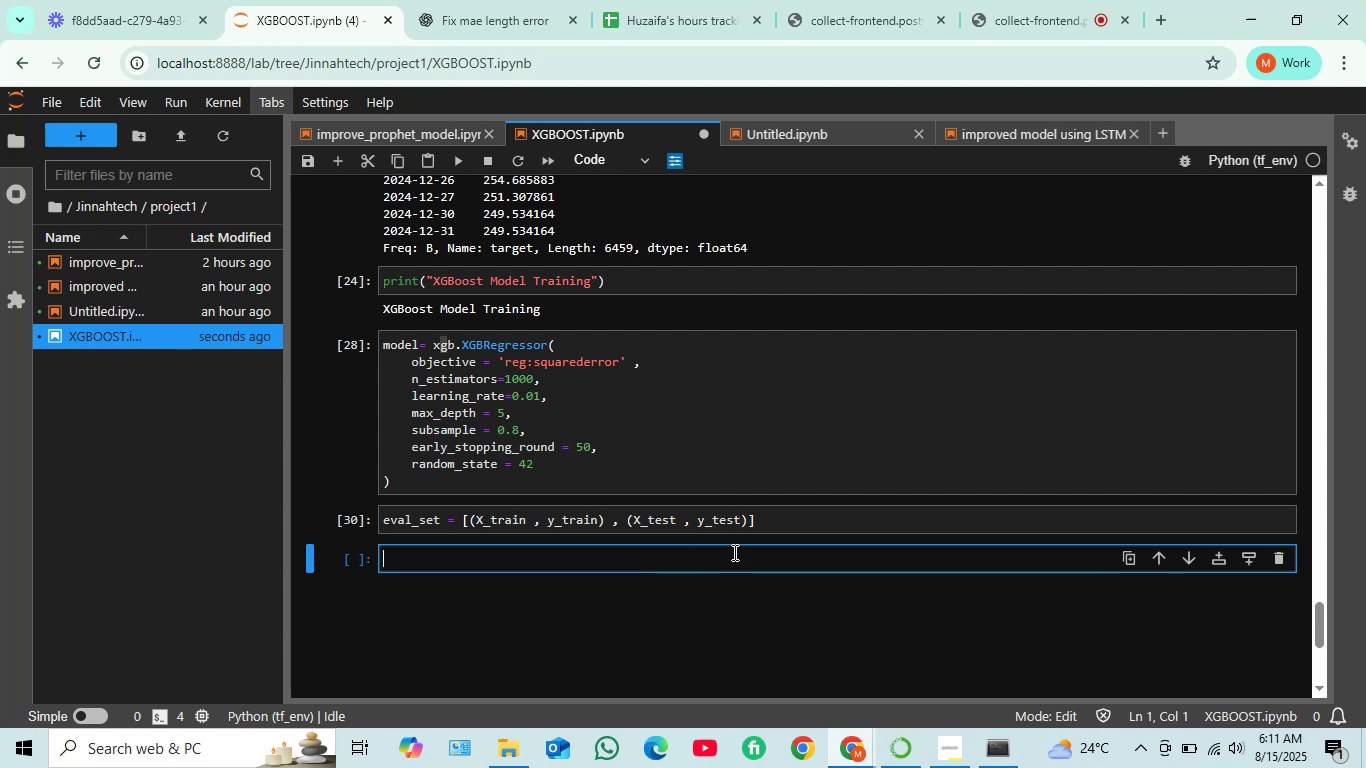 
left_click([470, 557])
 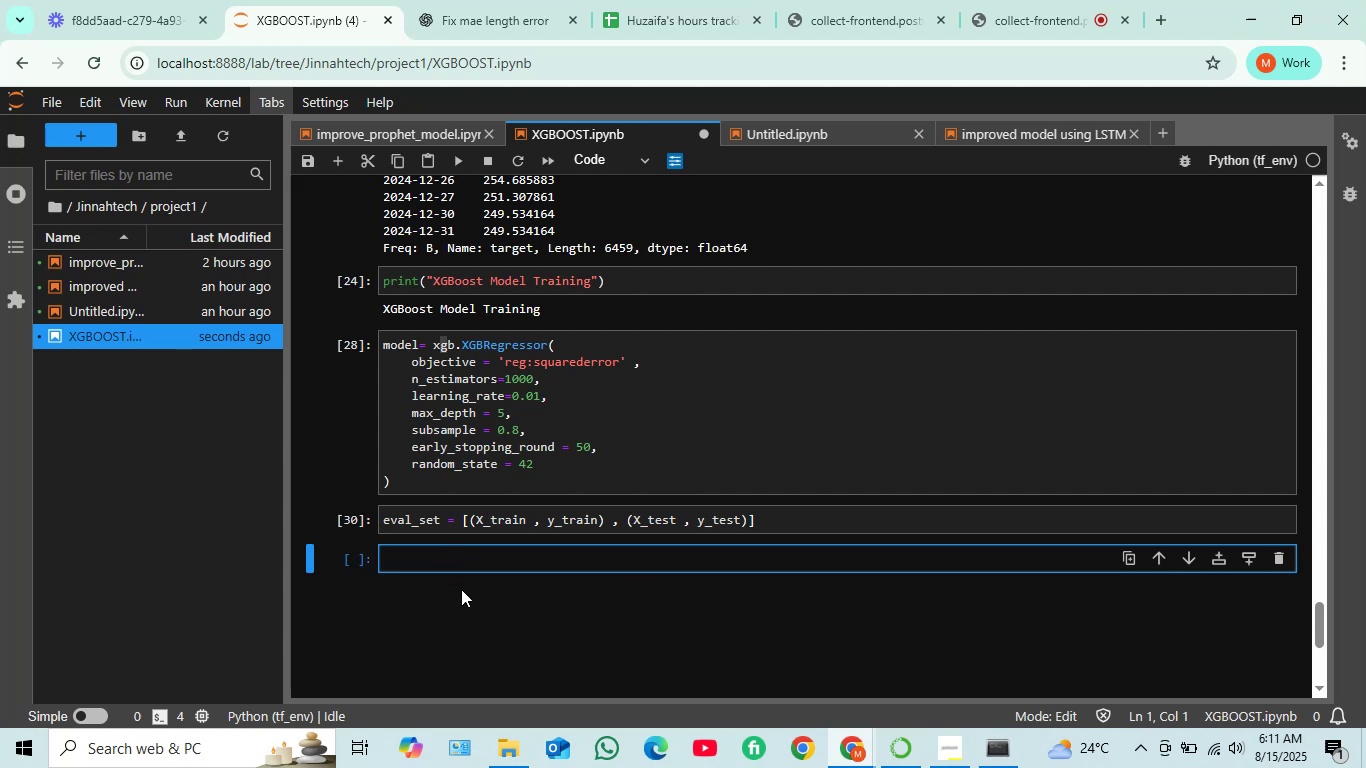 
wait(6.66)
 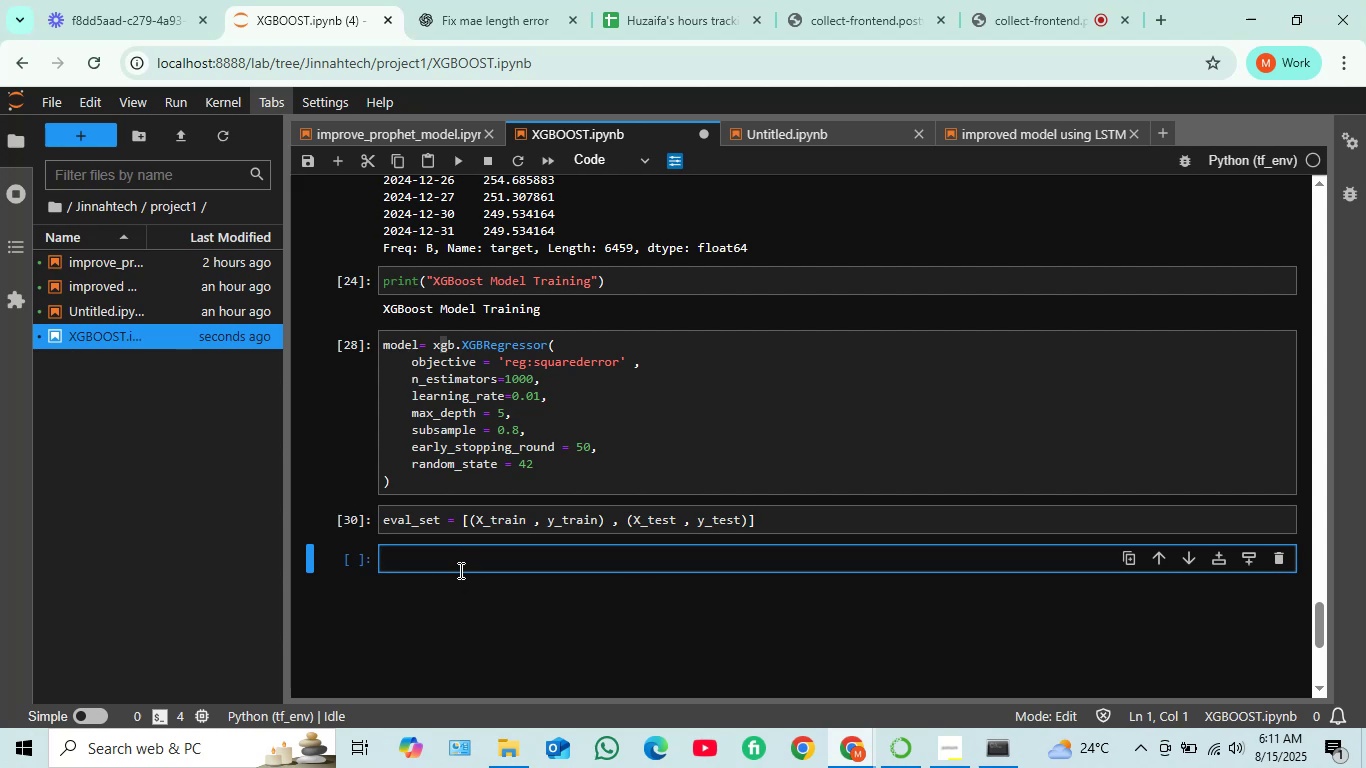 
type(model.fit()
 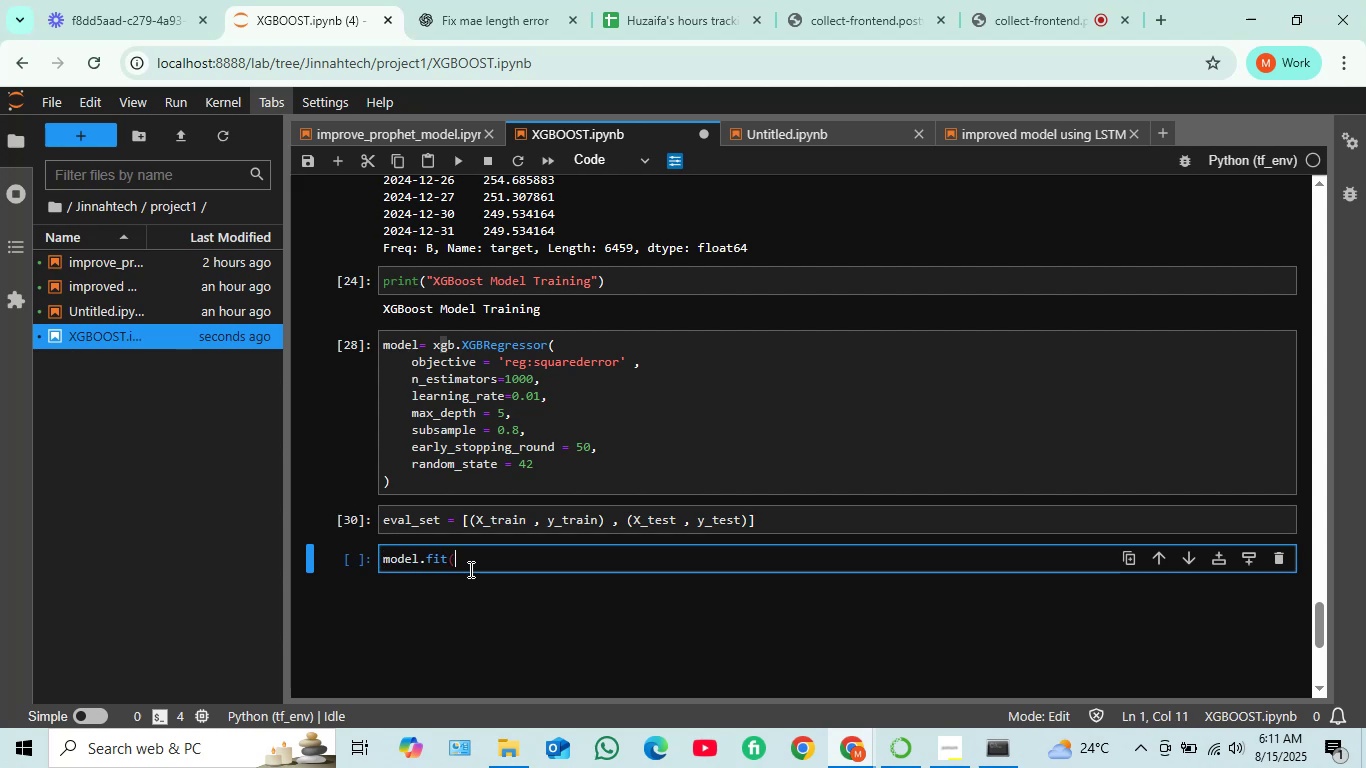 
wait(7.0)
 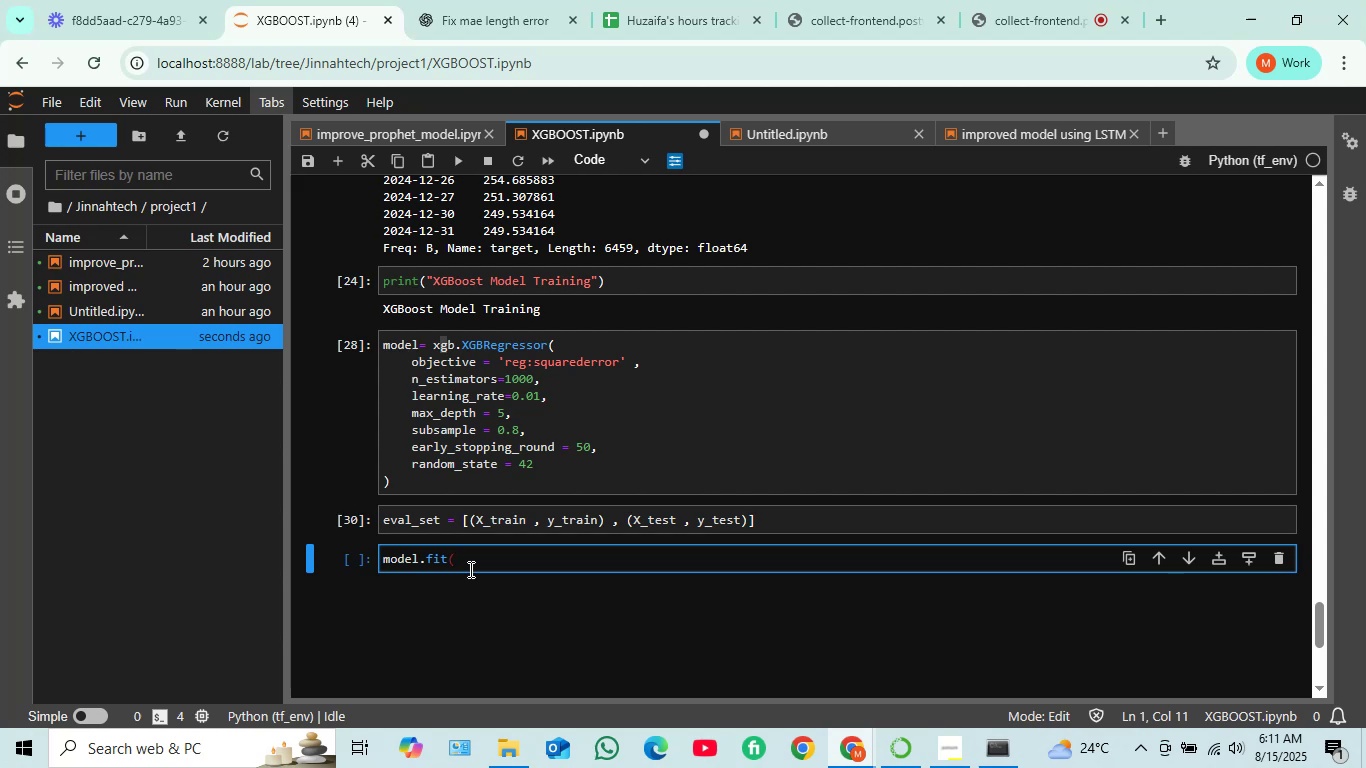 
key(D)
 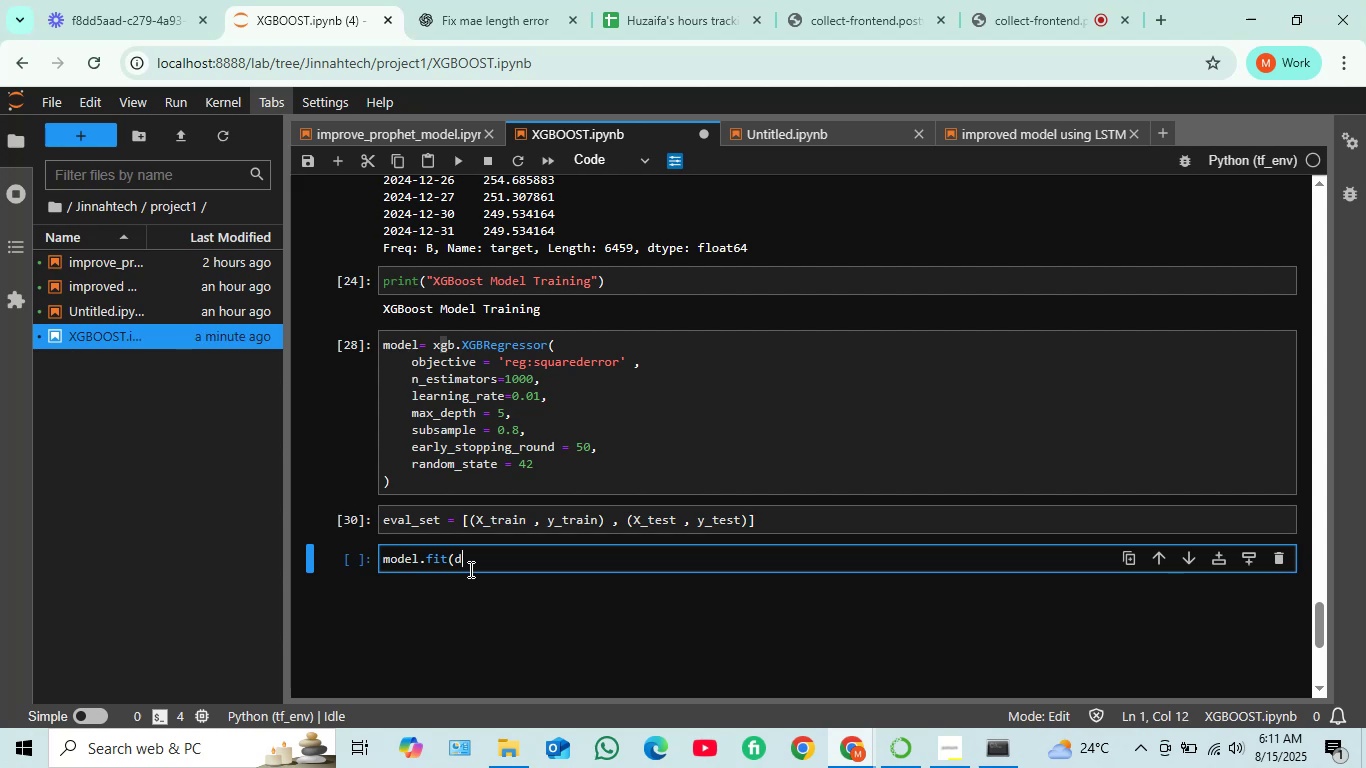 
key(Backspace)
 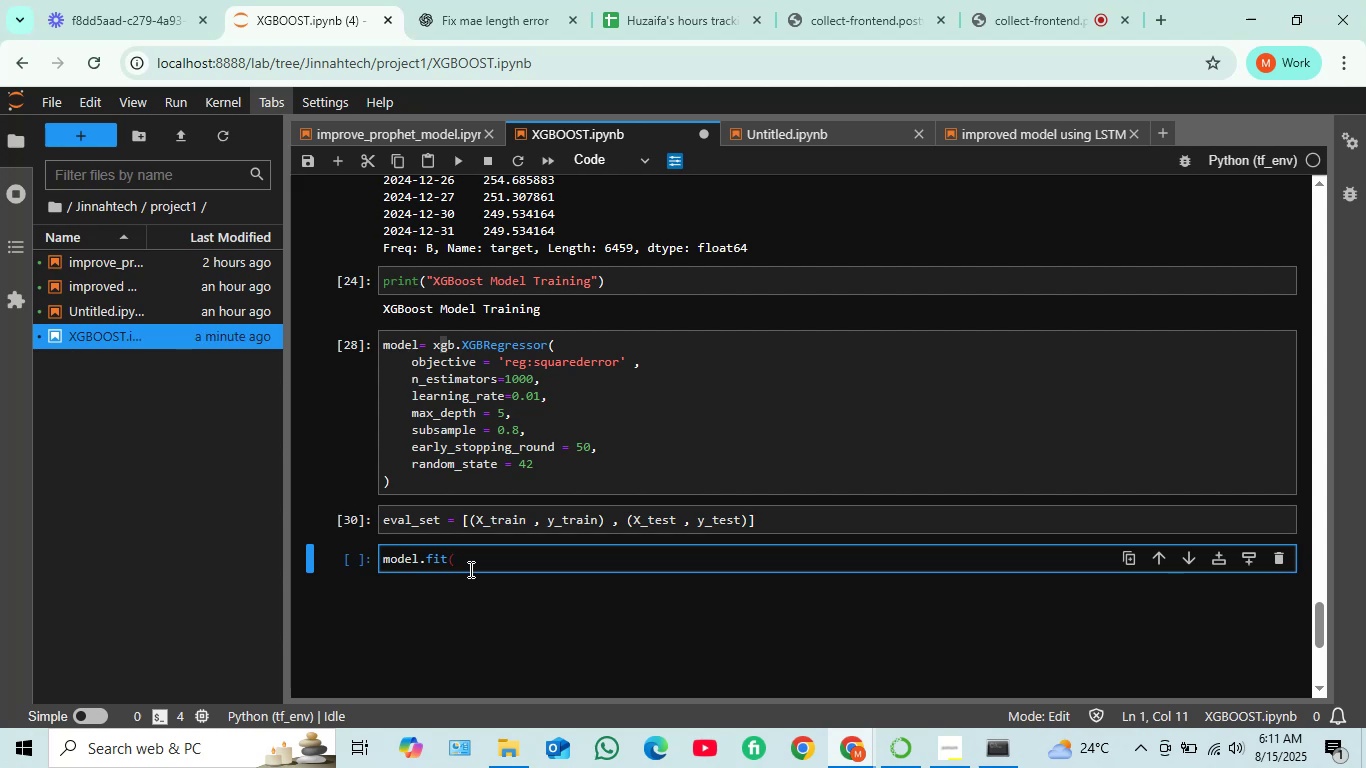 
key(Enter)
 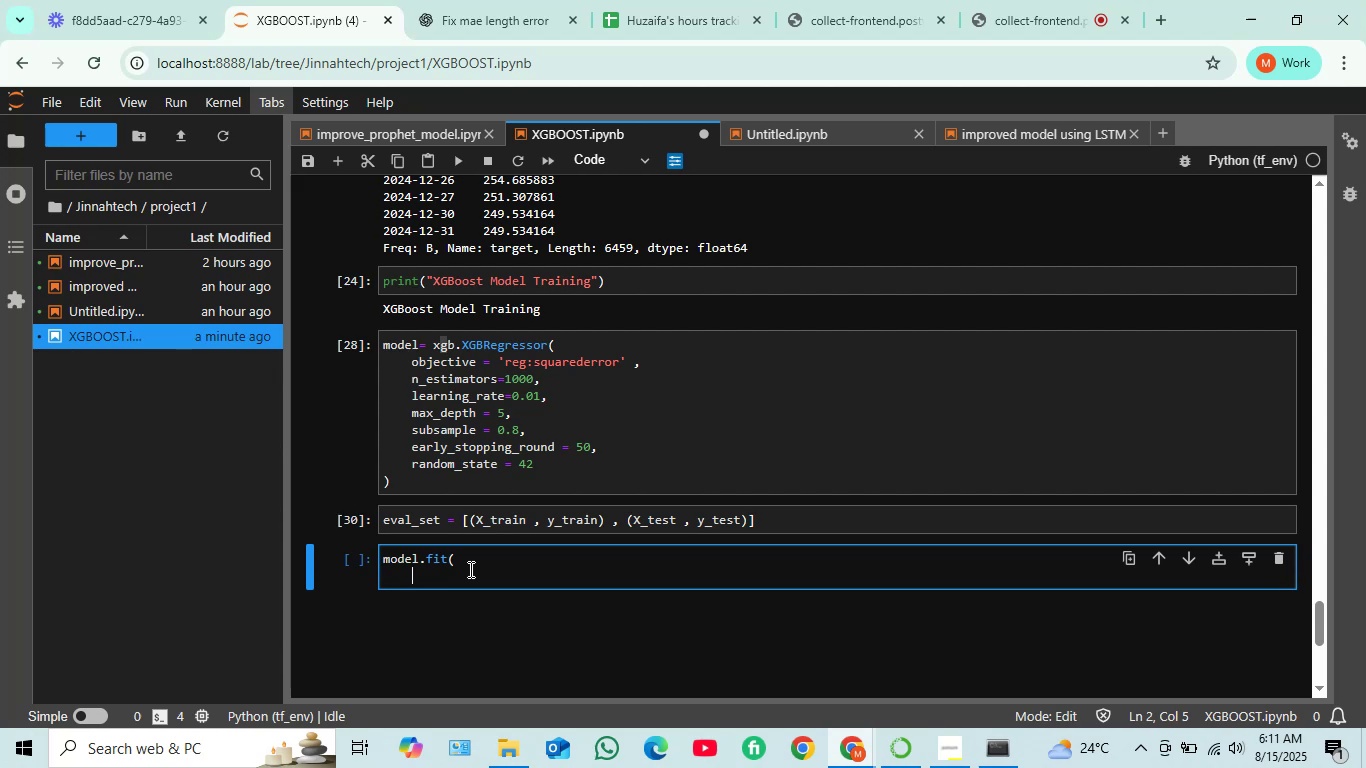 
type(X_train)
 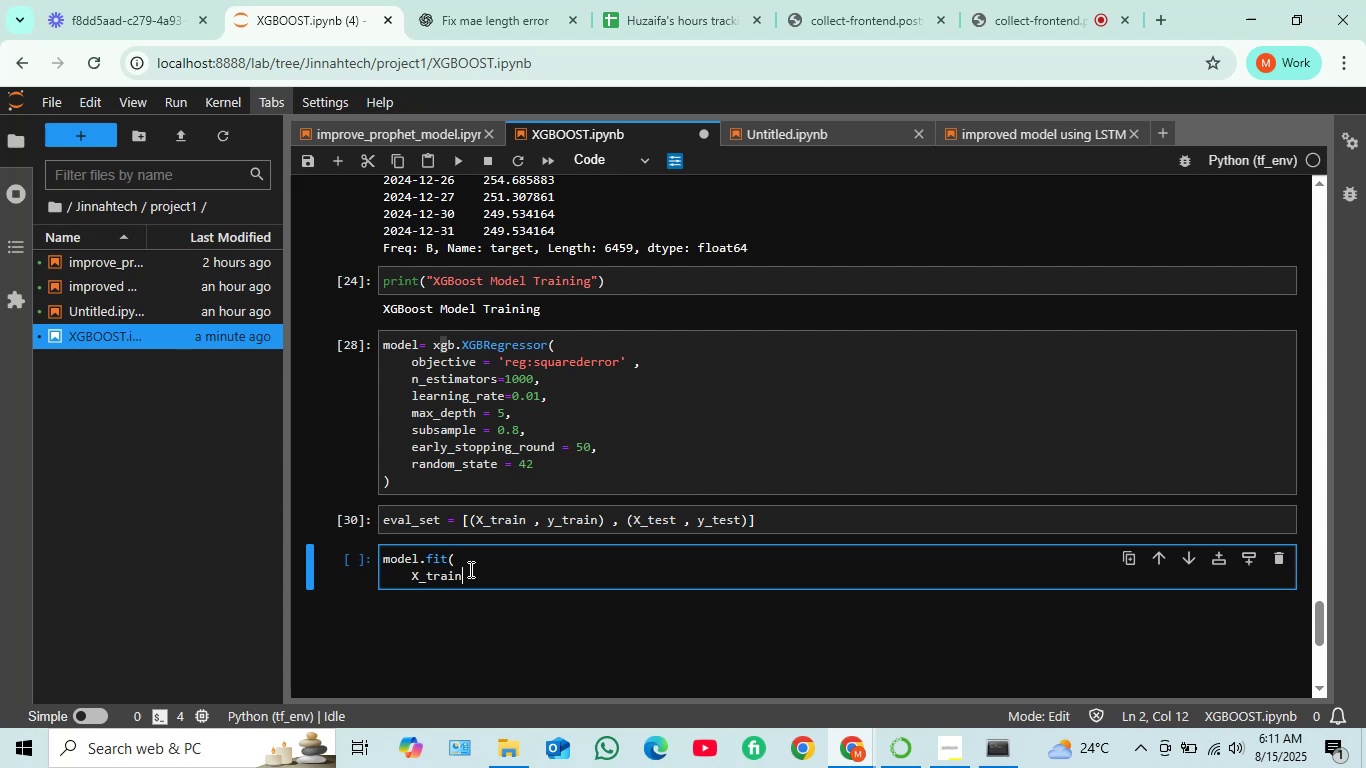 
wait(10.46)
 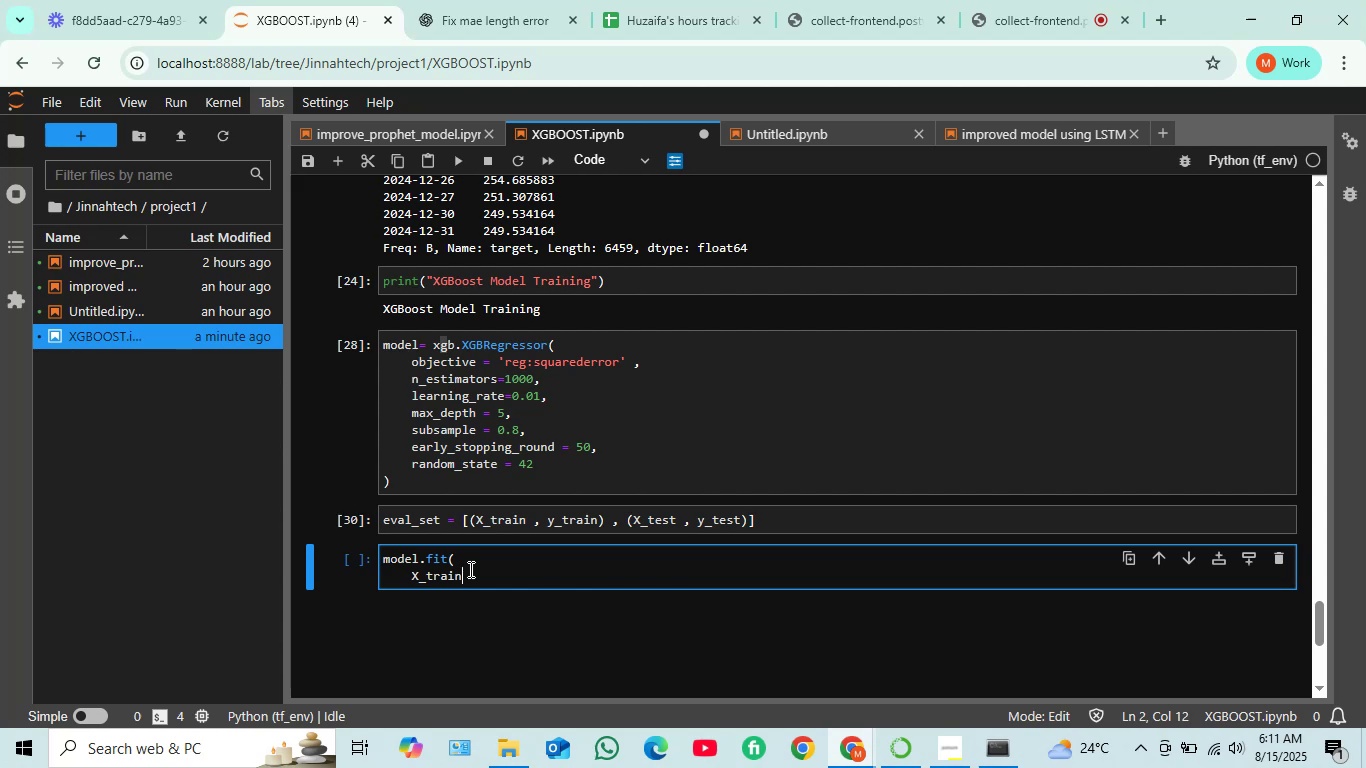 
type( , y_train , )
 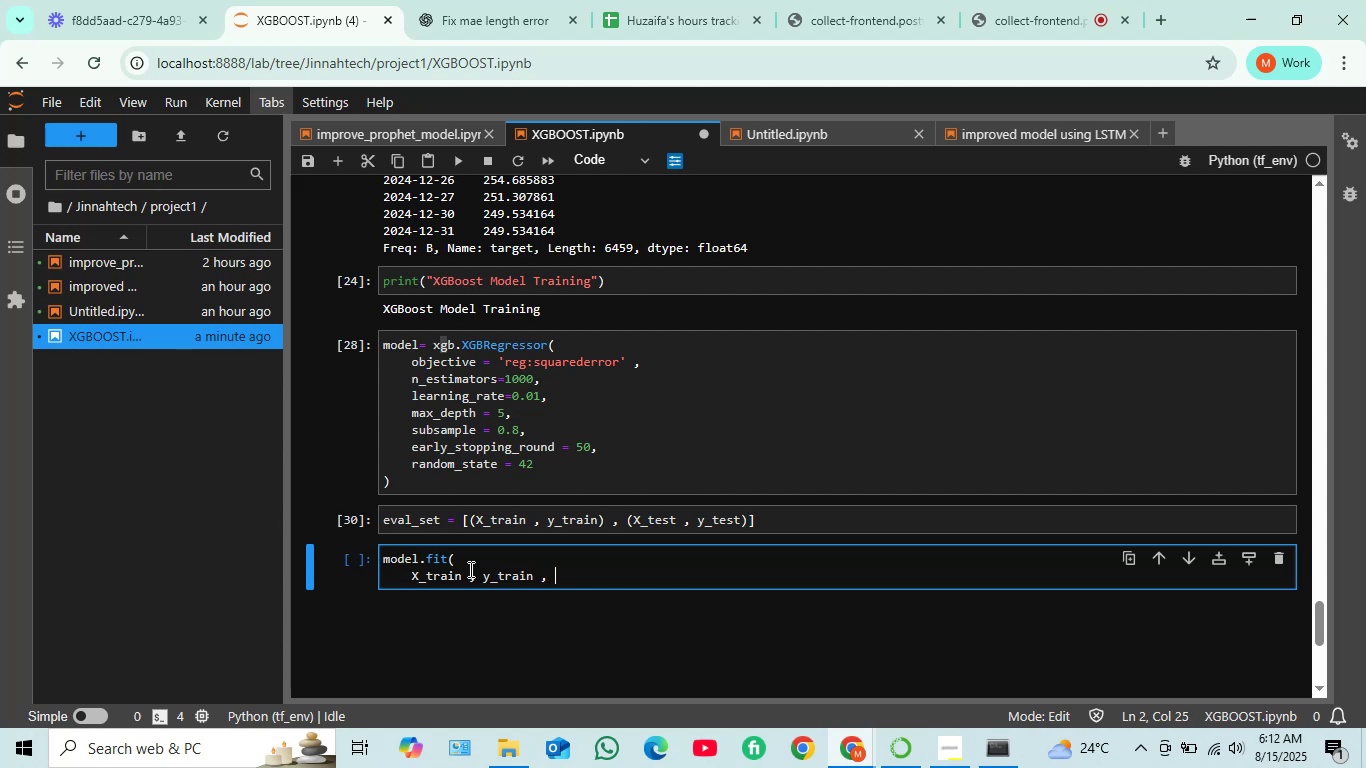 
wait(7.92)
 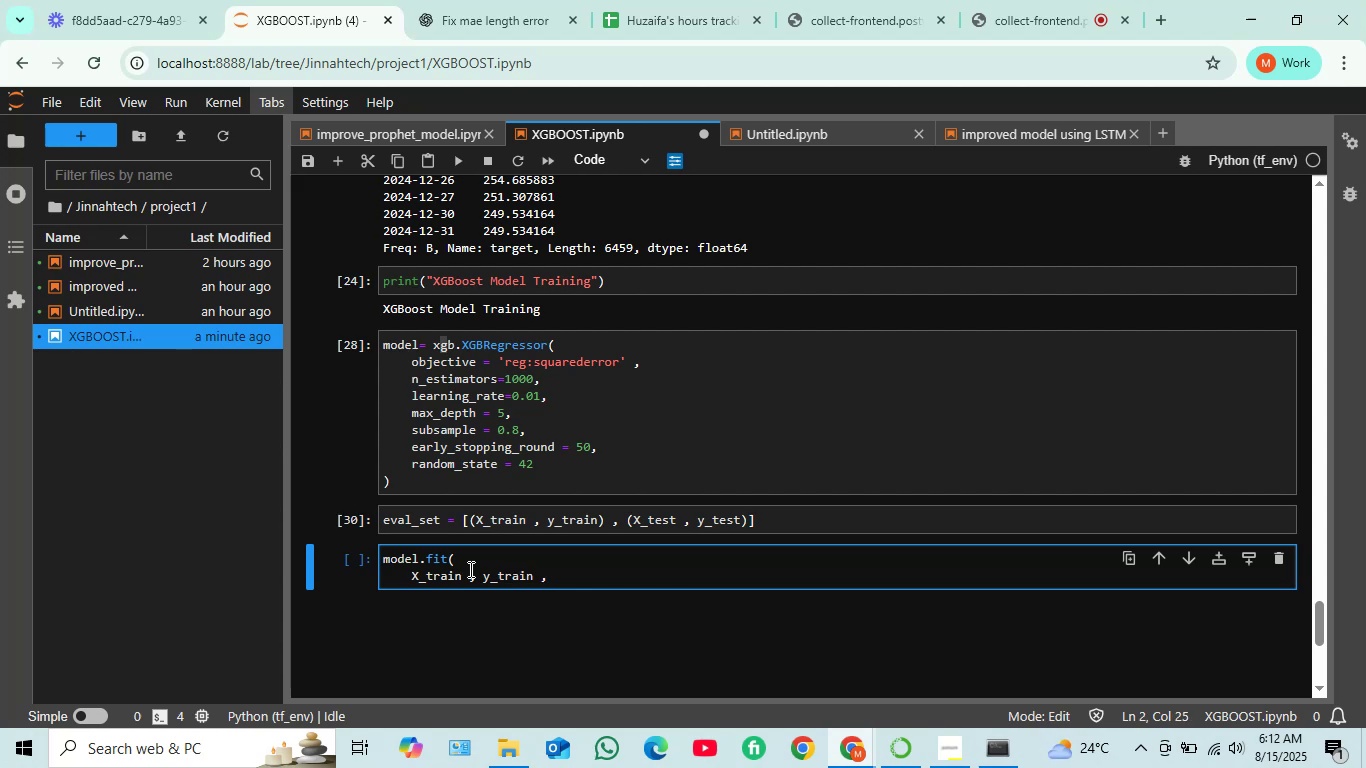 
type(eval_set)
 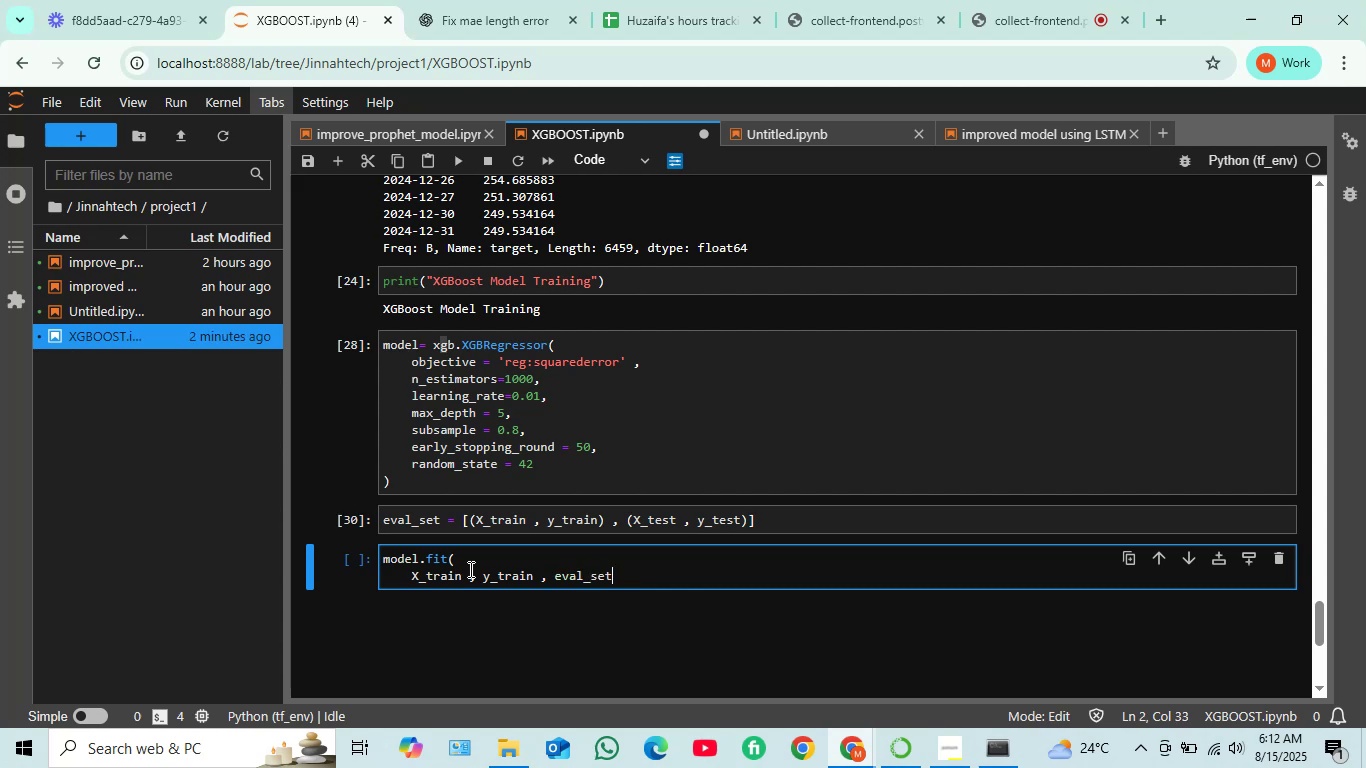 
wait(10.81)
 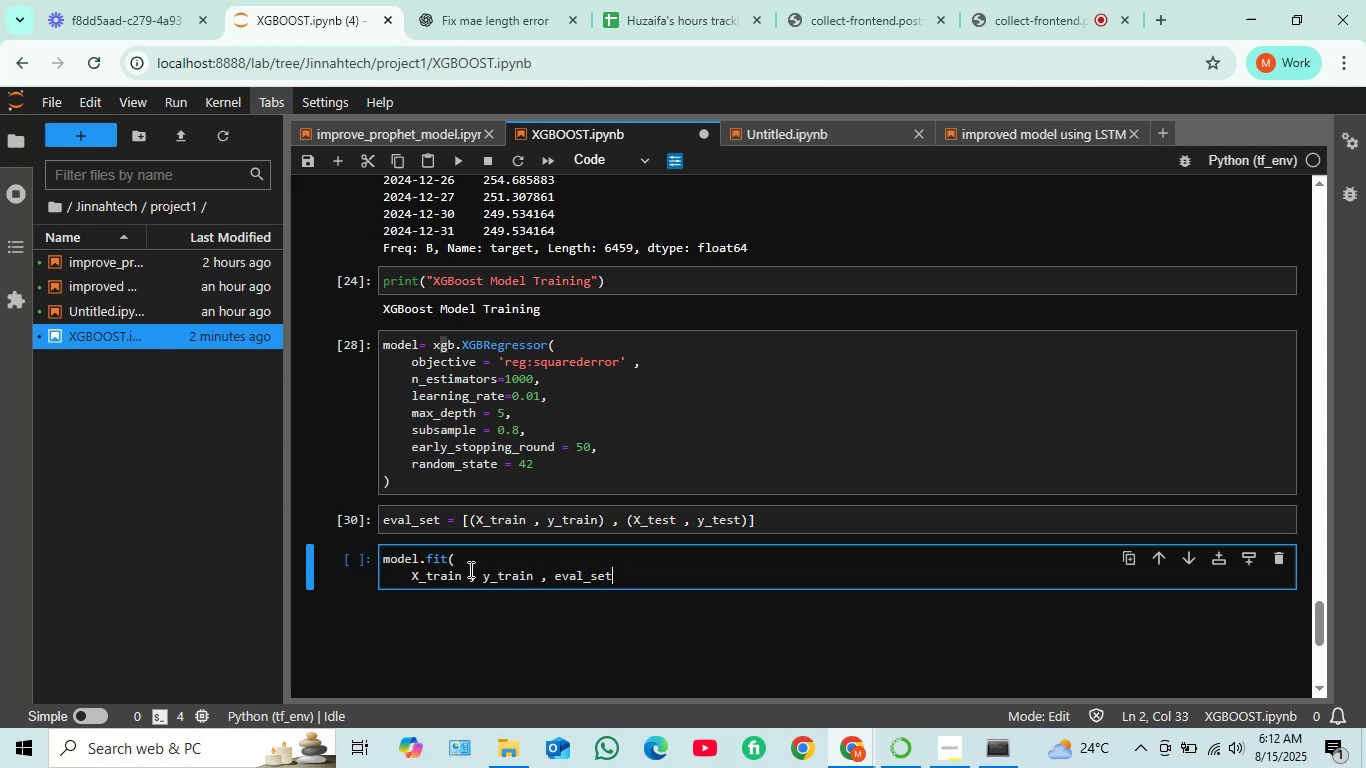 
type(,verbose)
 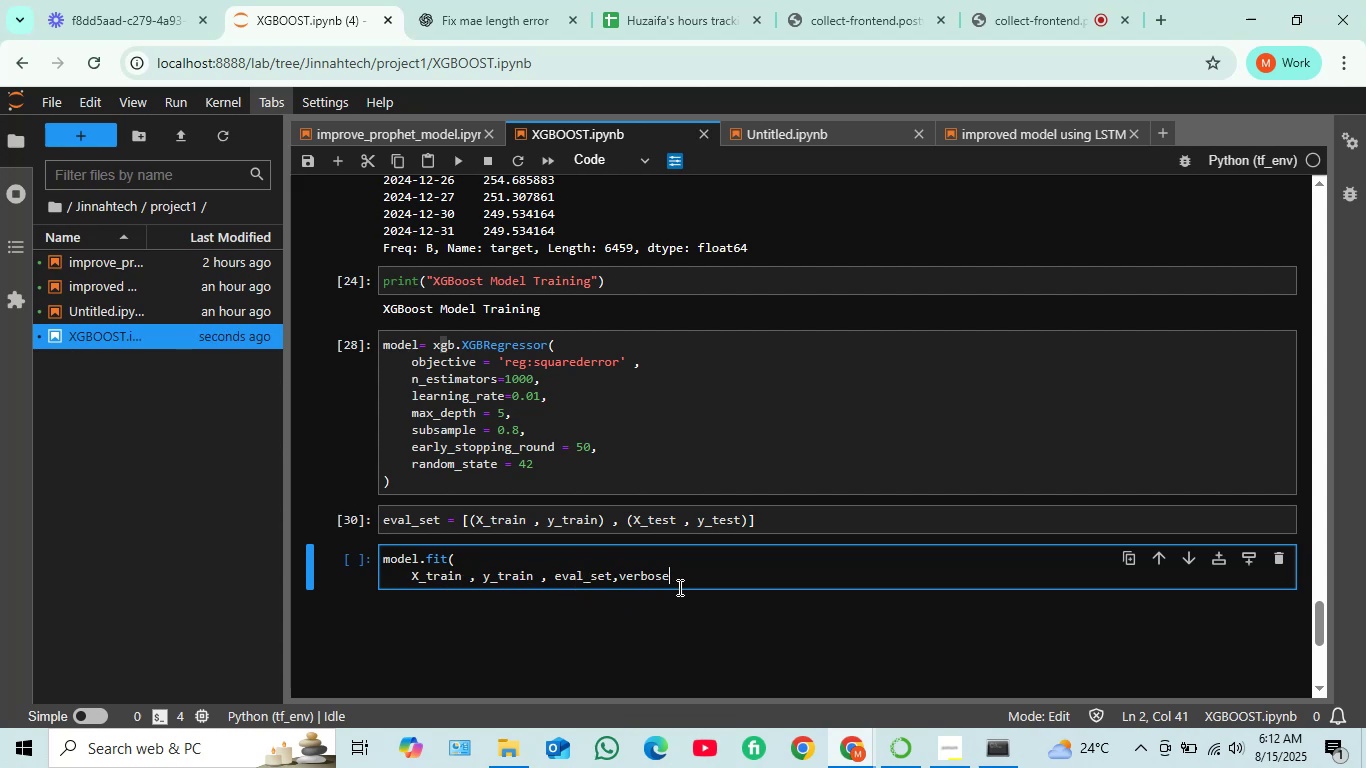 
wait(20.13)
 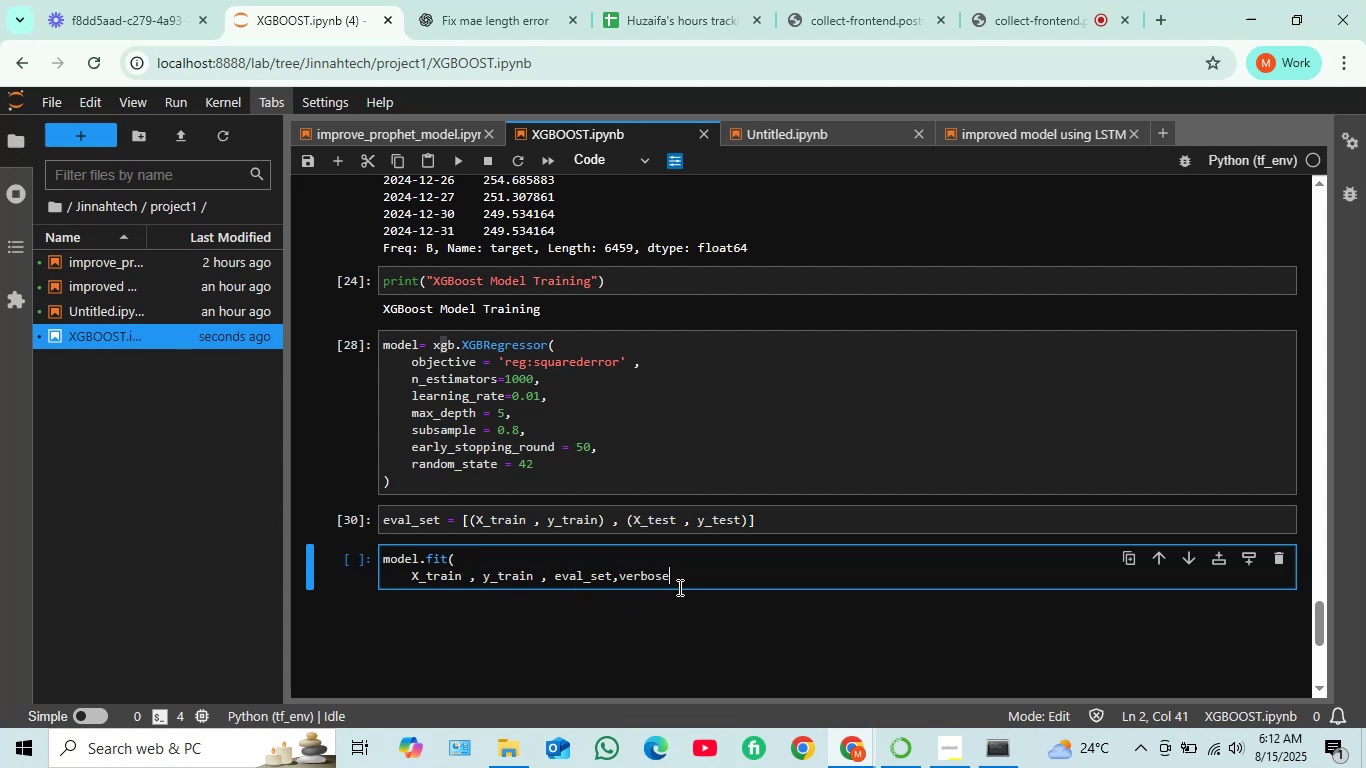 
left_click([618, 578])
 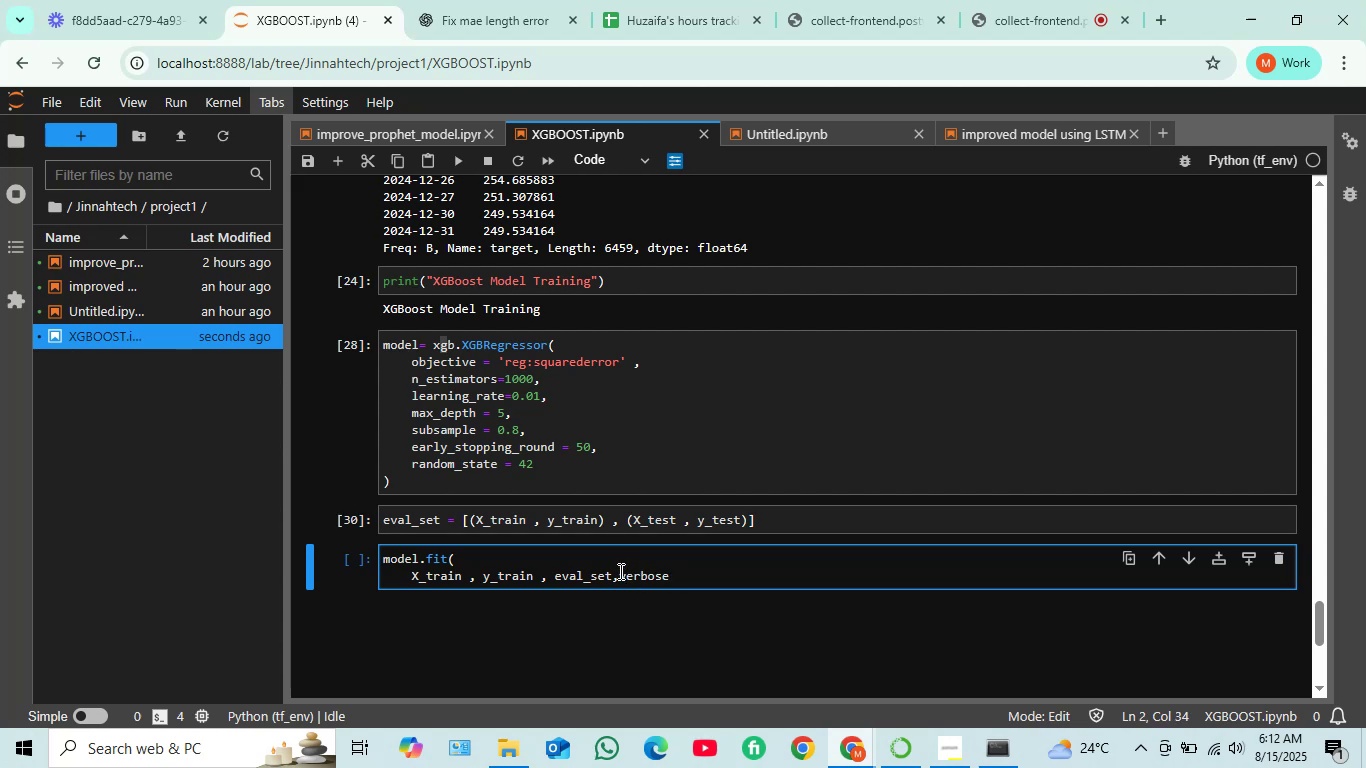 
left_click([613, 578])
 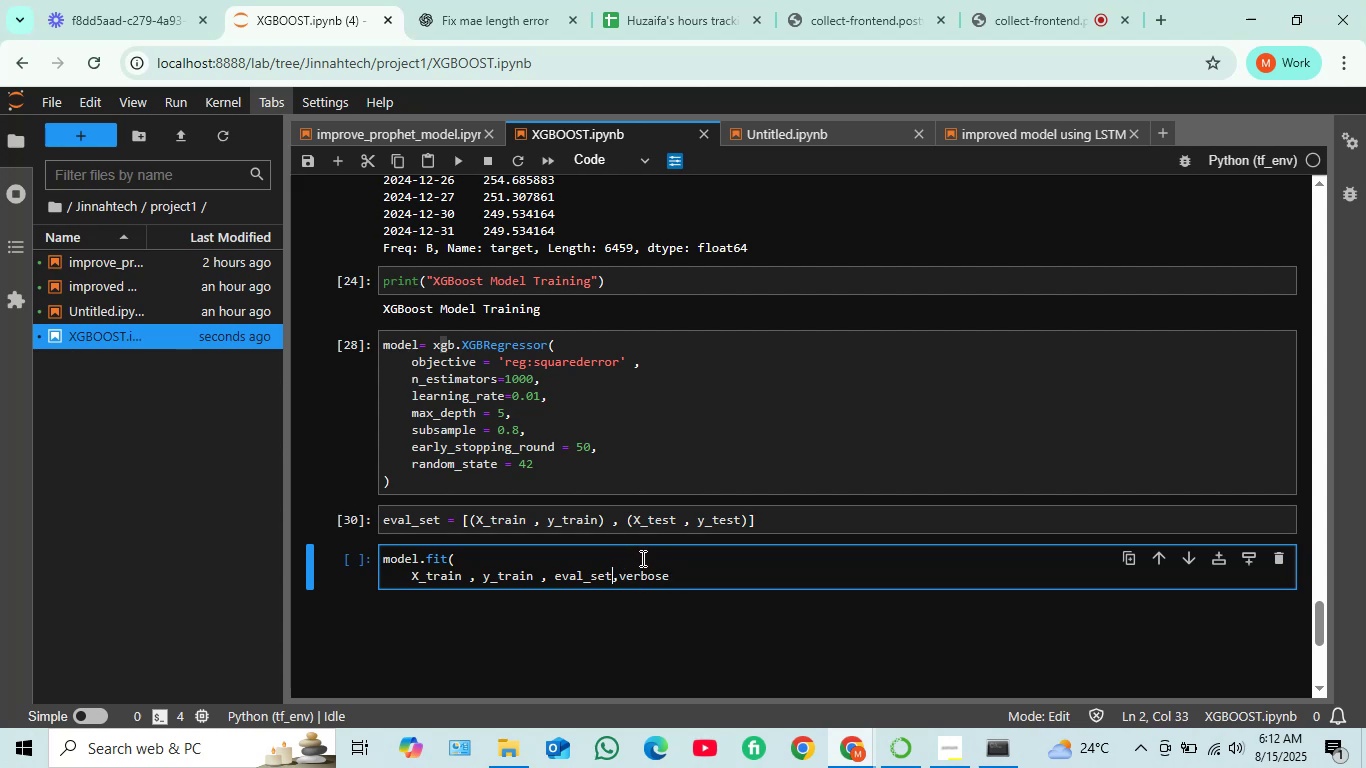 
type( = eva)
key(Tab)
 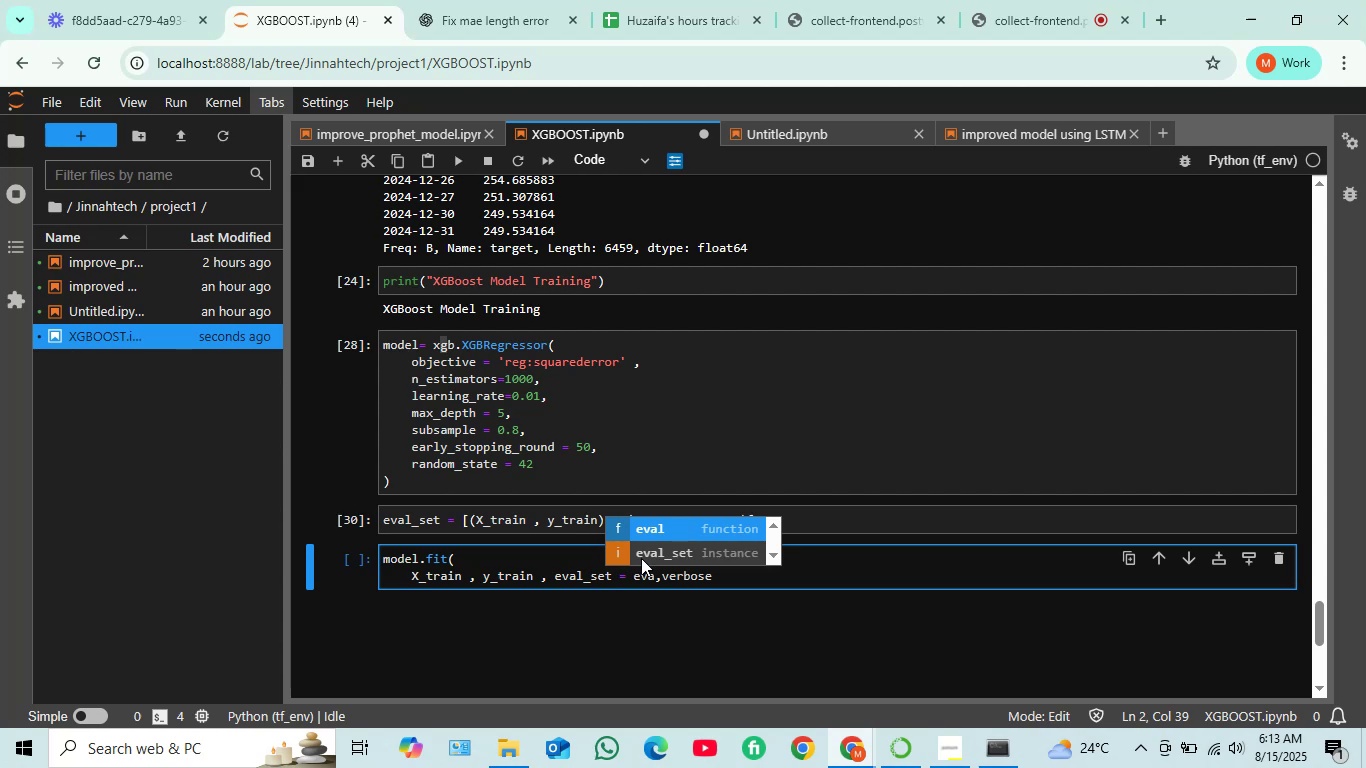 
key(ArrowDown)
 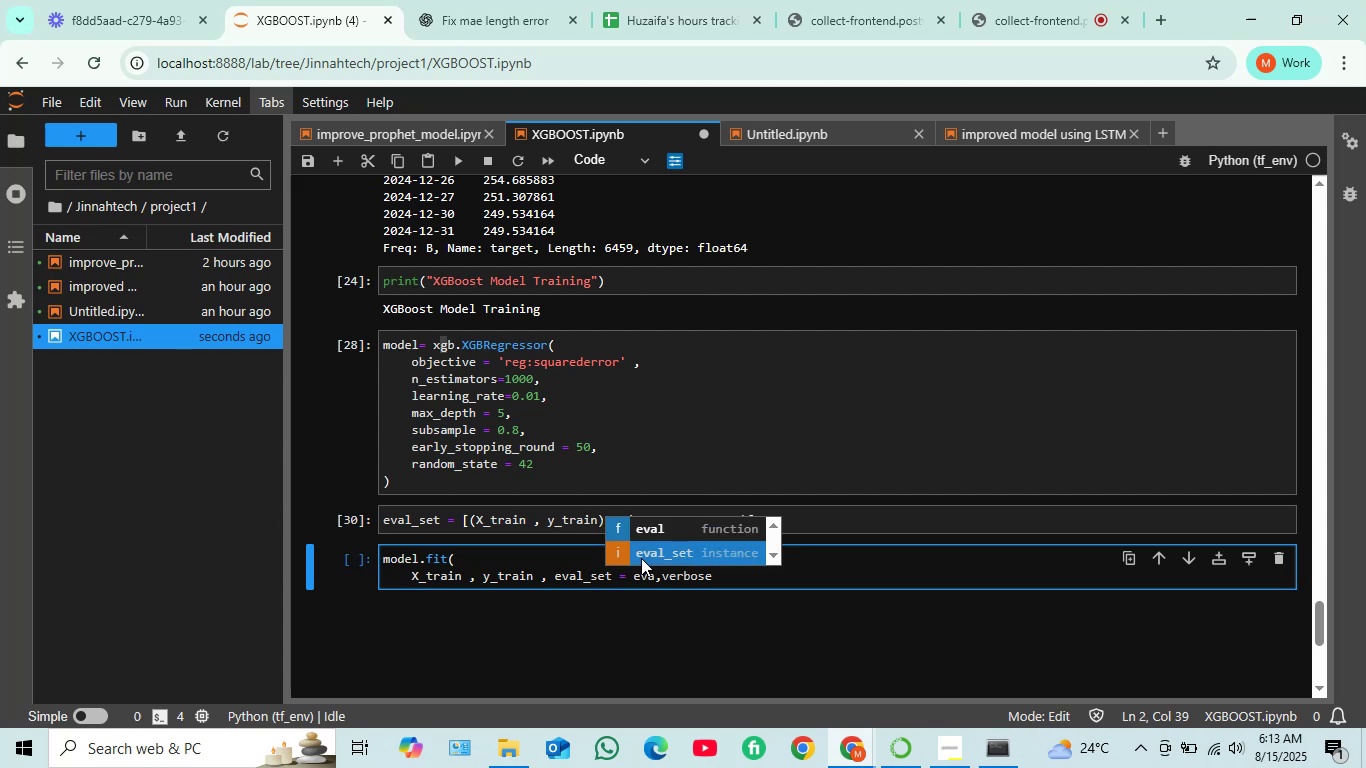 
key(Enter)
 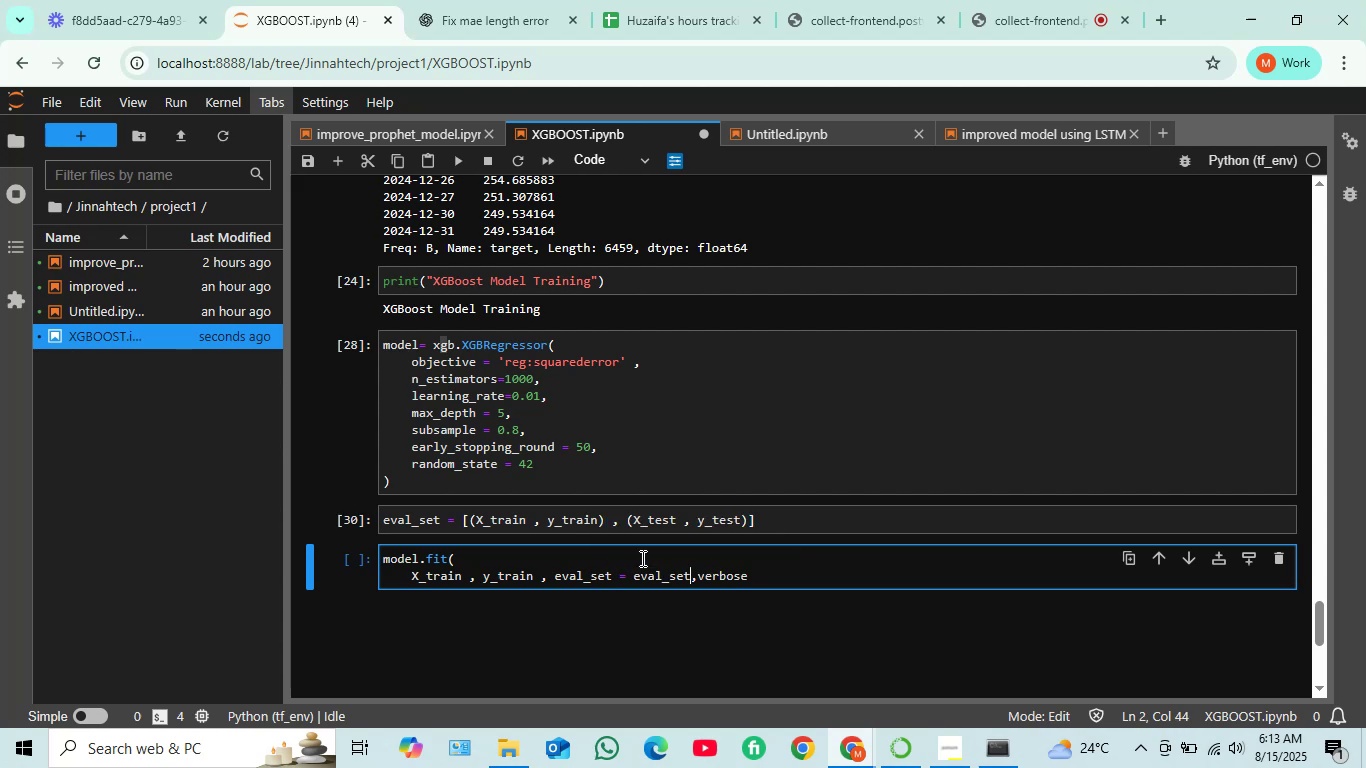 
wait(7.29)
 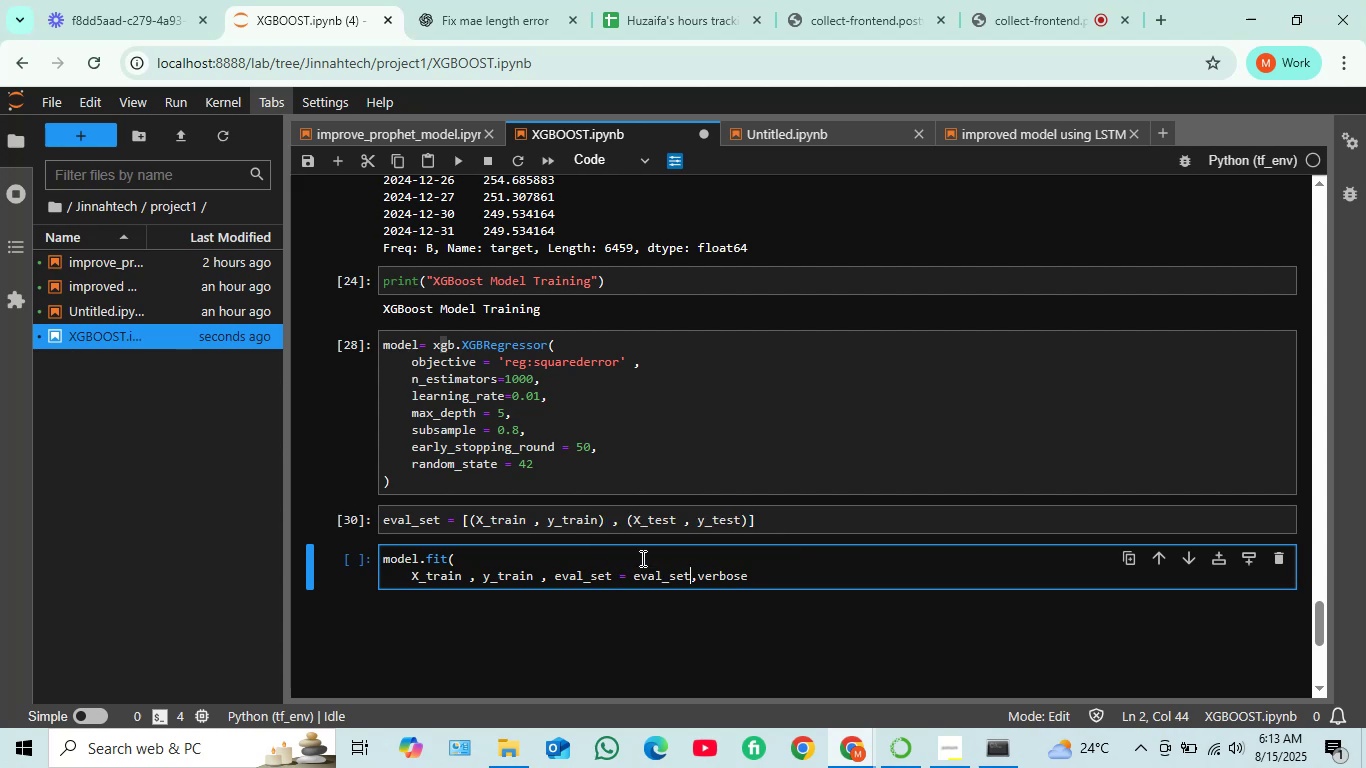 
key(Space)
 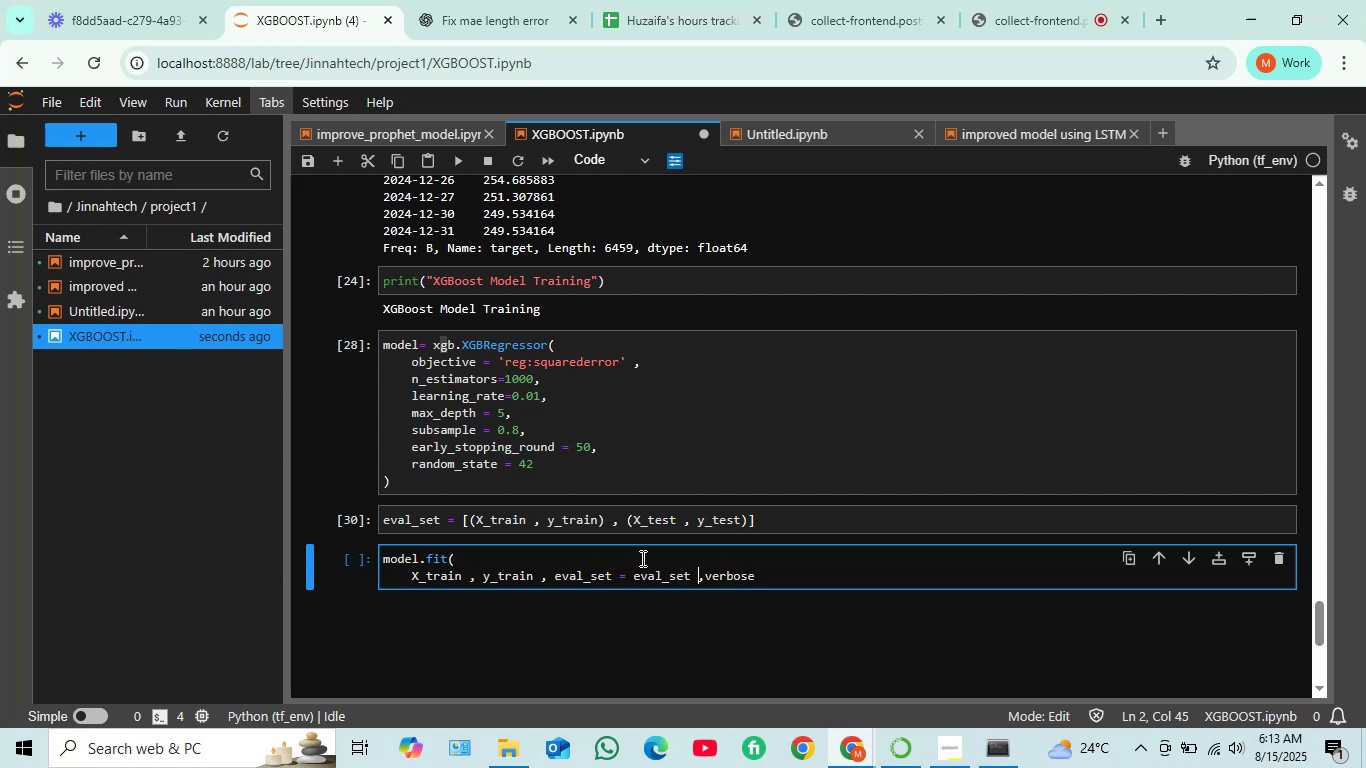 
key(ArrowRight)
 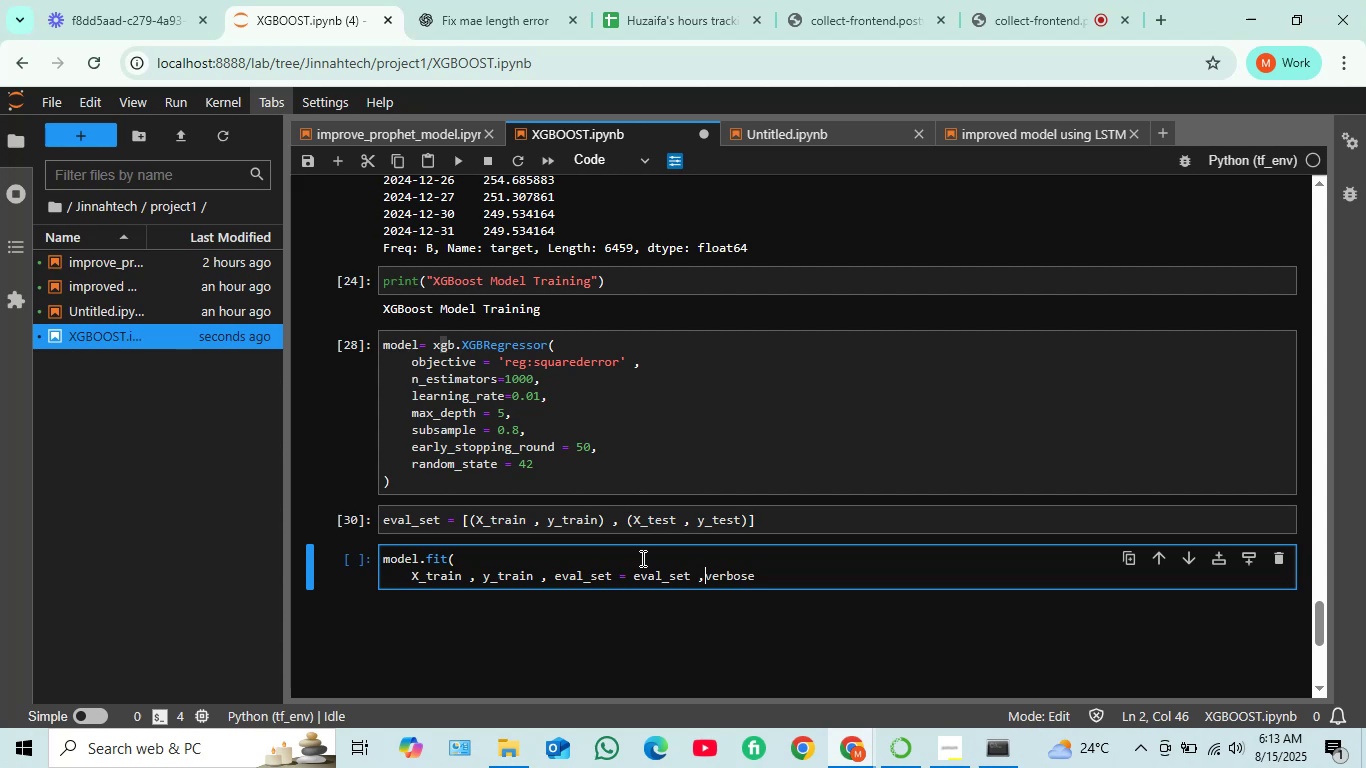 
type( =10)
 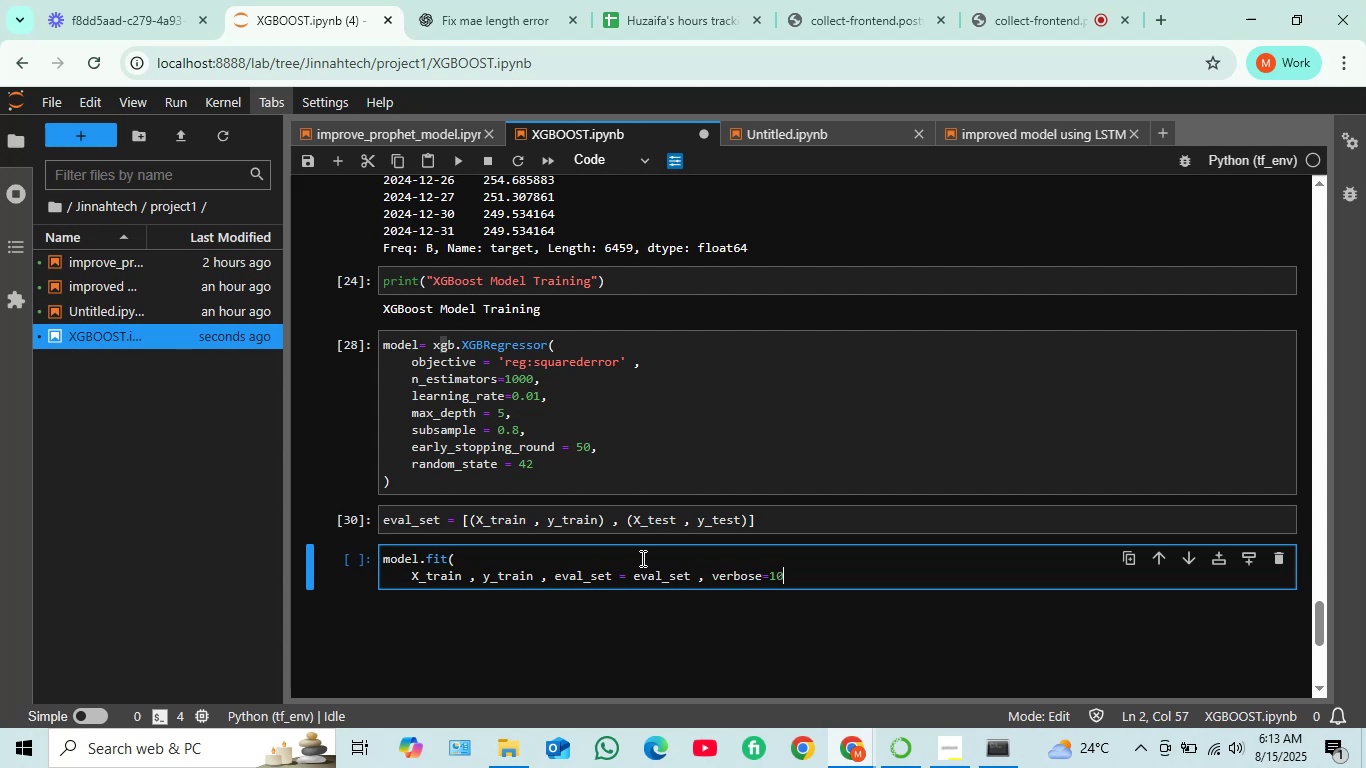 
hold_key(key=ArrowRight, duration=0.79)
 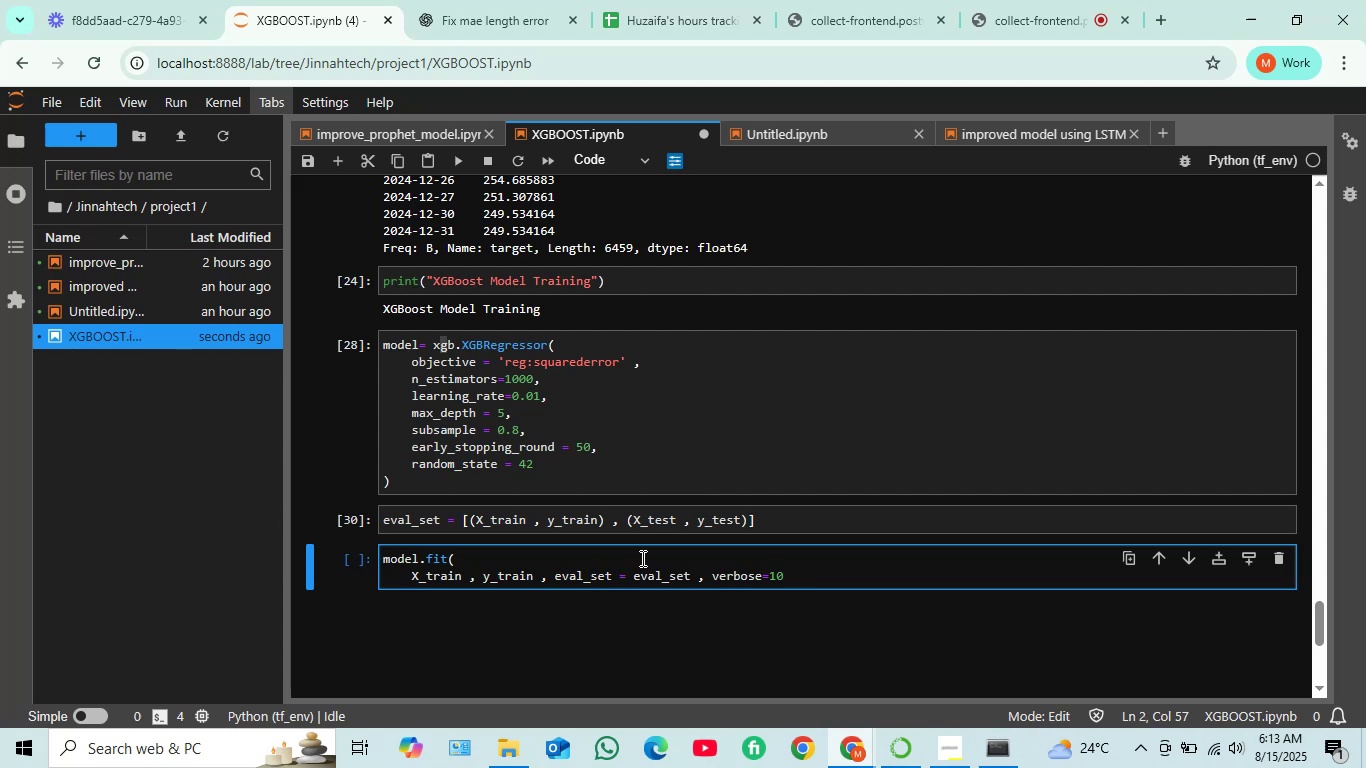 
wait(12.05)
 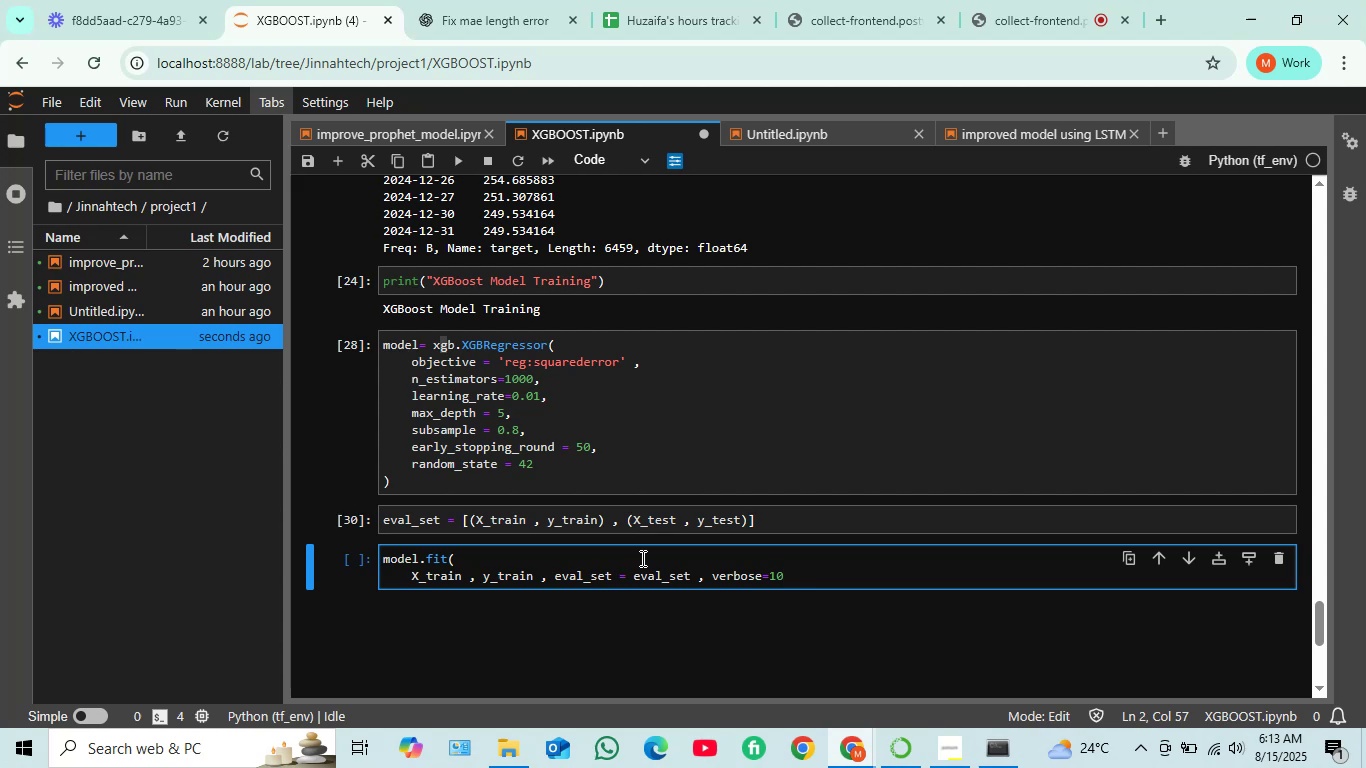 
key(Shift+ShiftRight)
 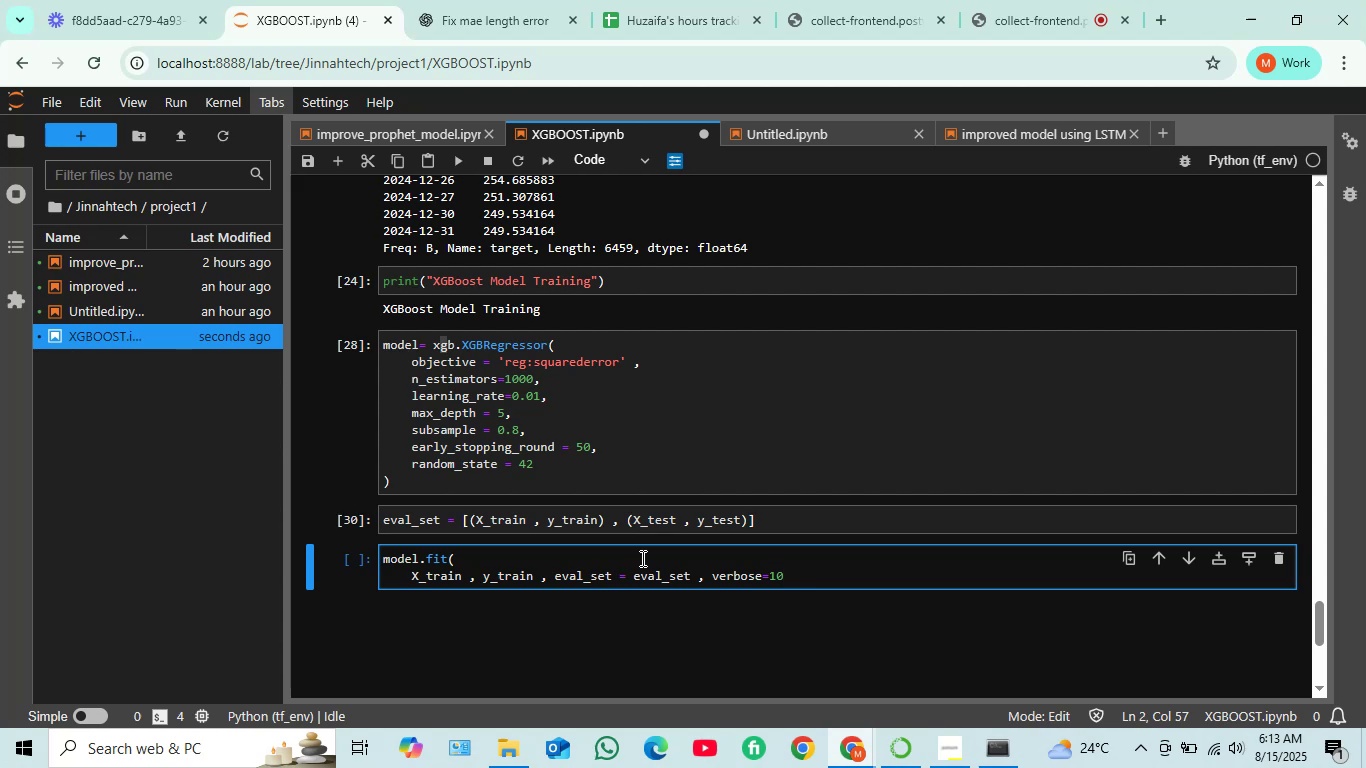 
key(Enter)
 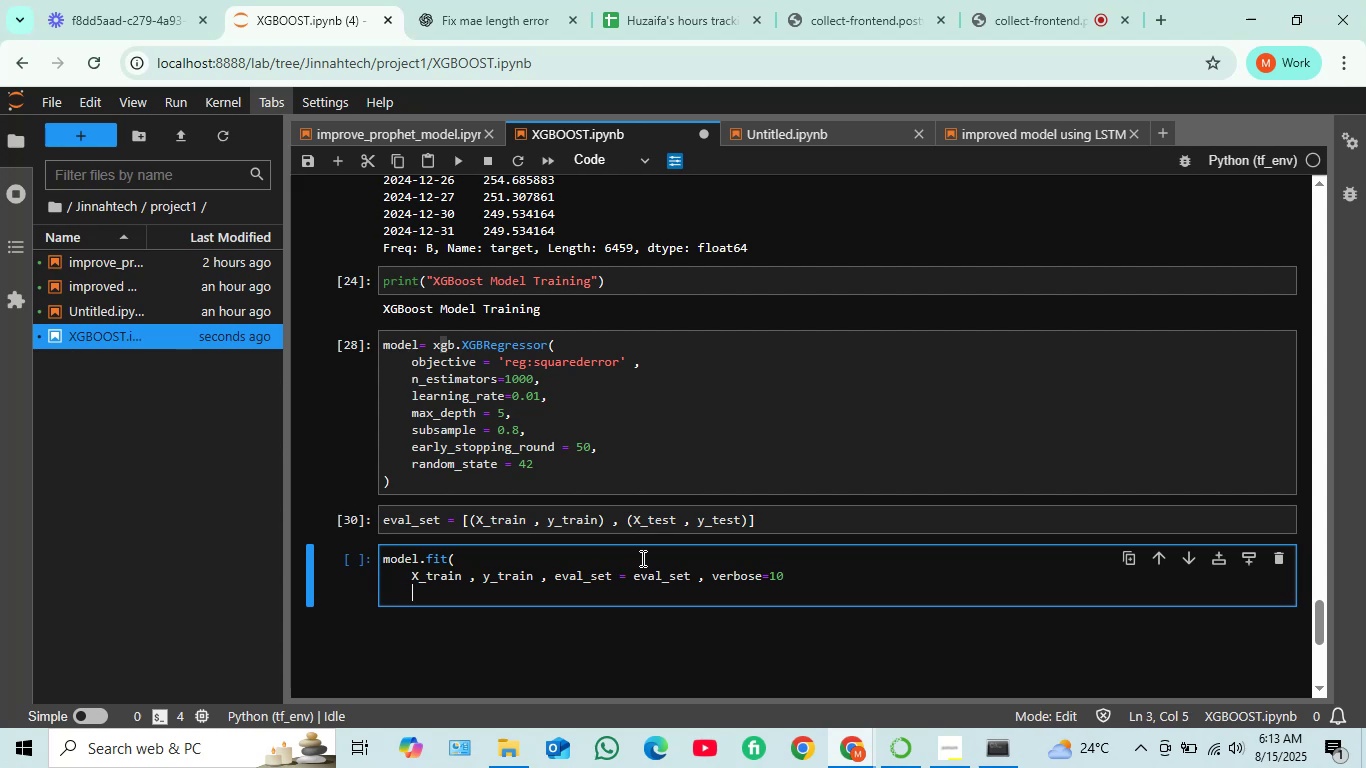 
hold_key(key=ShiftRight, duration=1.53)
 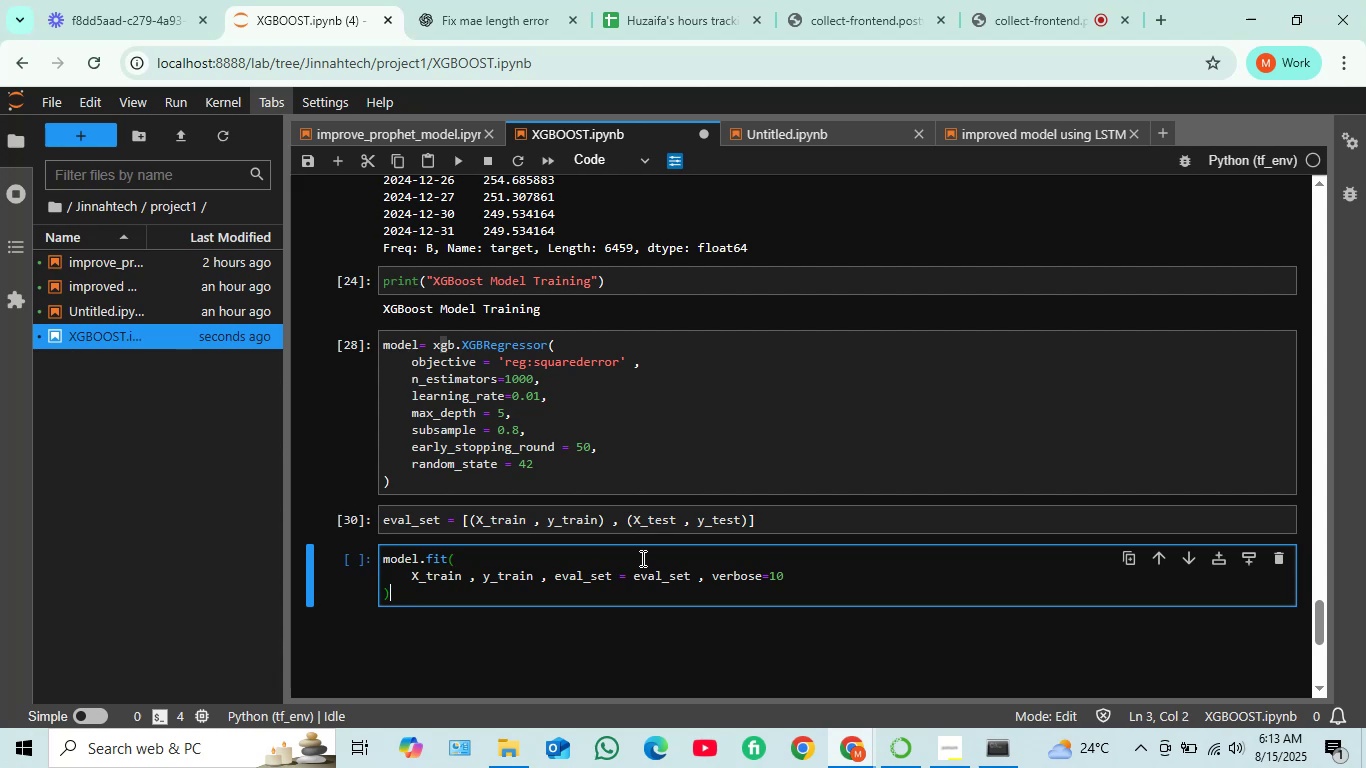 
key(Shift+0)
 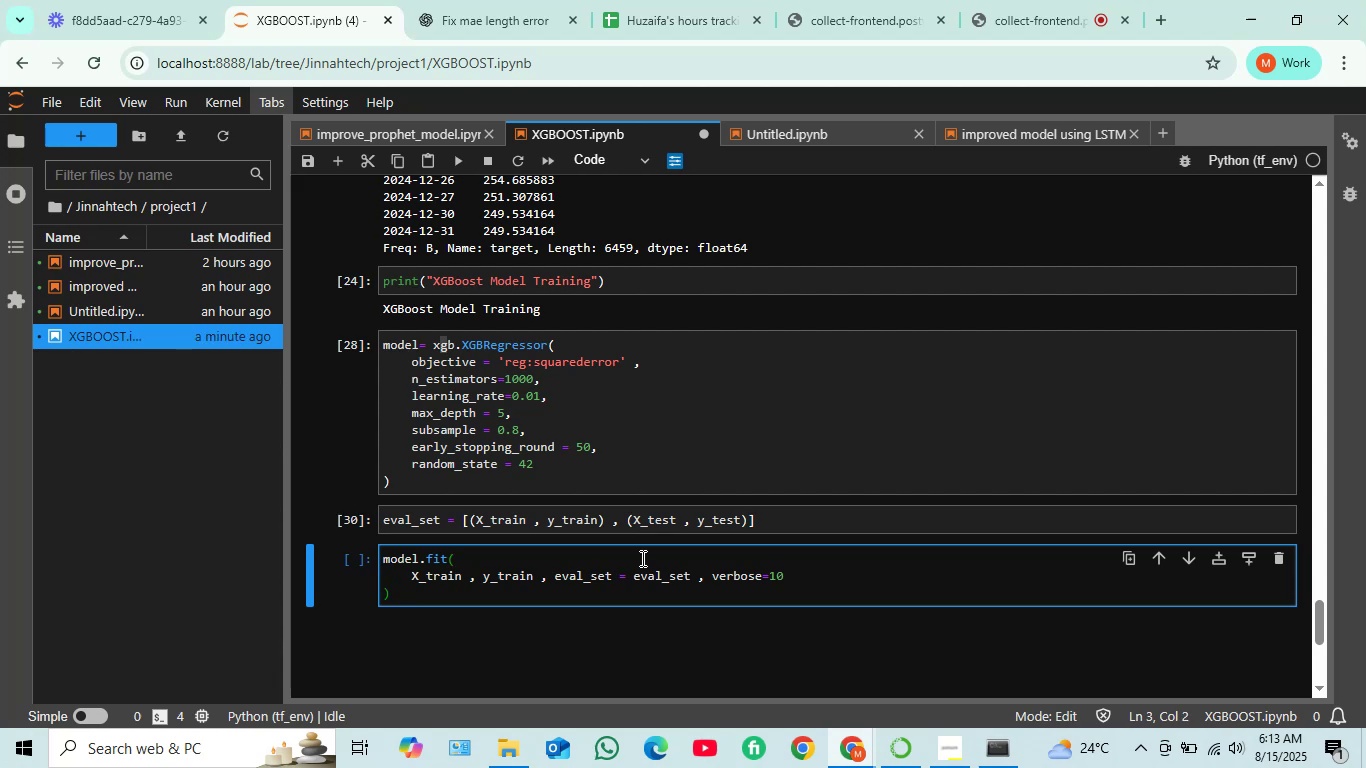 
key(Shift+Enter)
 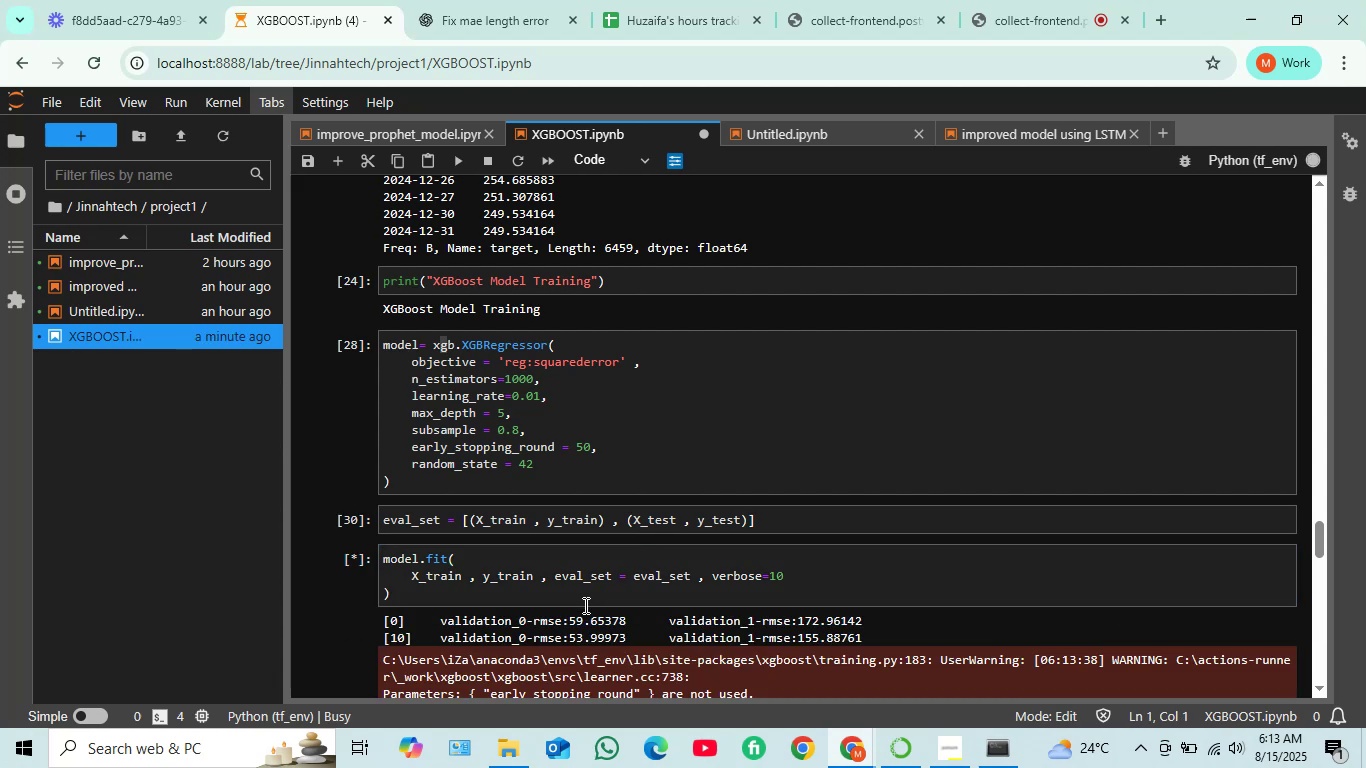 
scroll: coordinate [584, 605], scroll_direction: down, amount: 1.0
 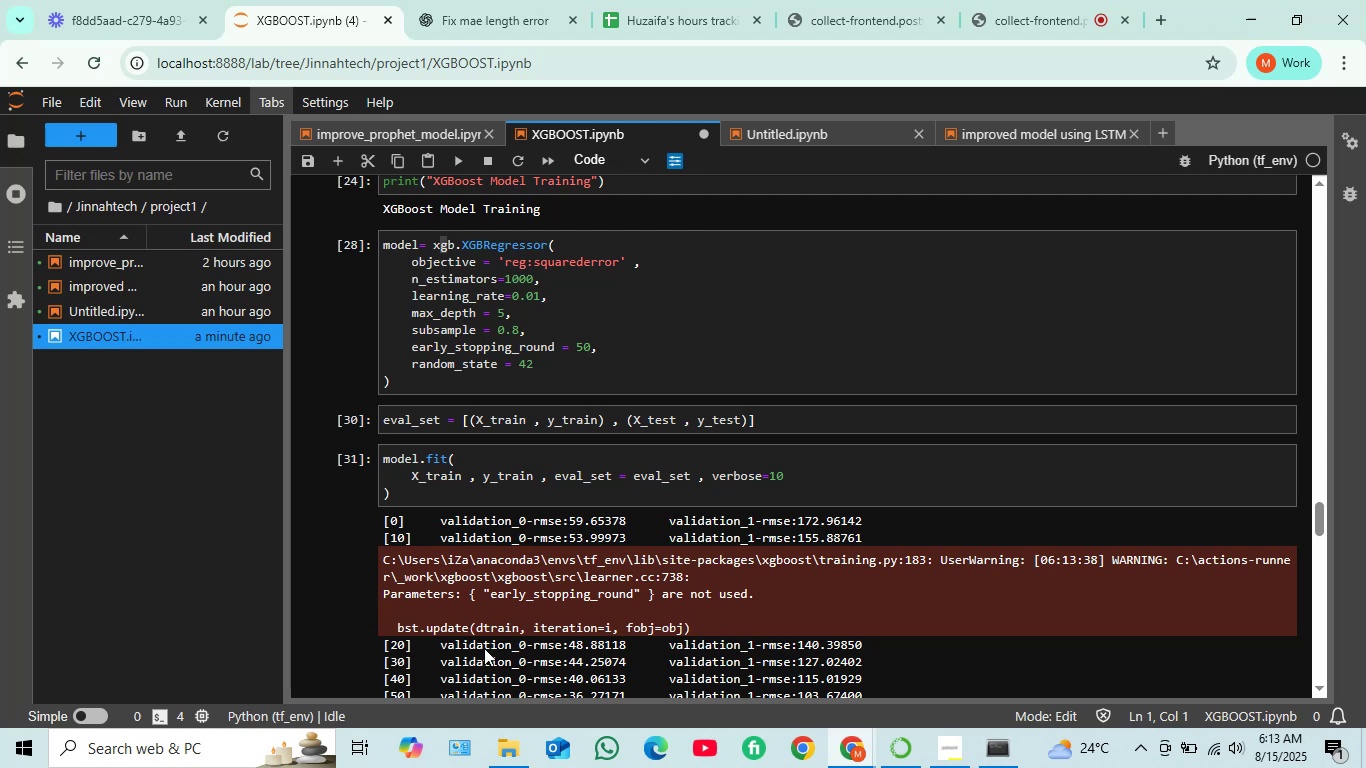 
wait(6.72)
 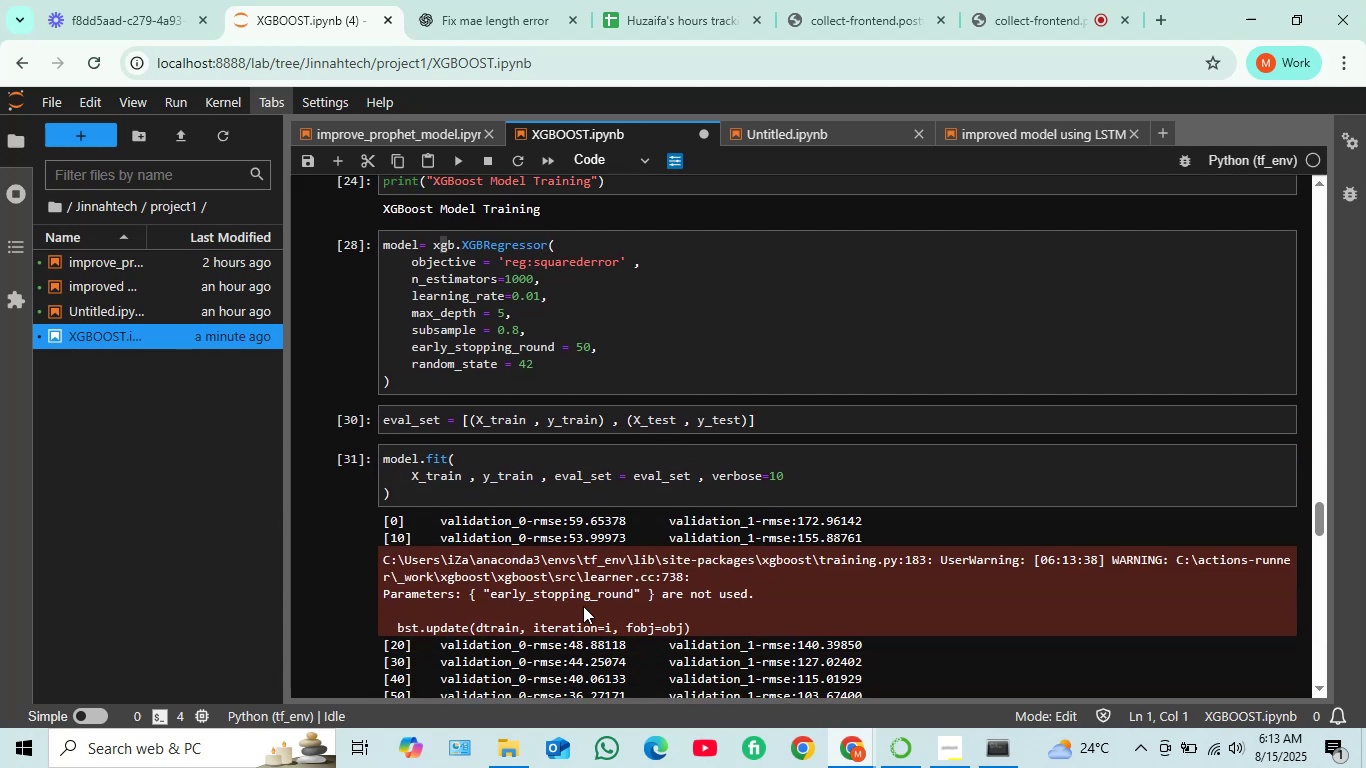 
scroll: coordinate [503, 499], scroll_direction: down, amount: 20.0
 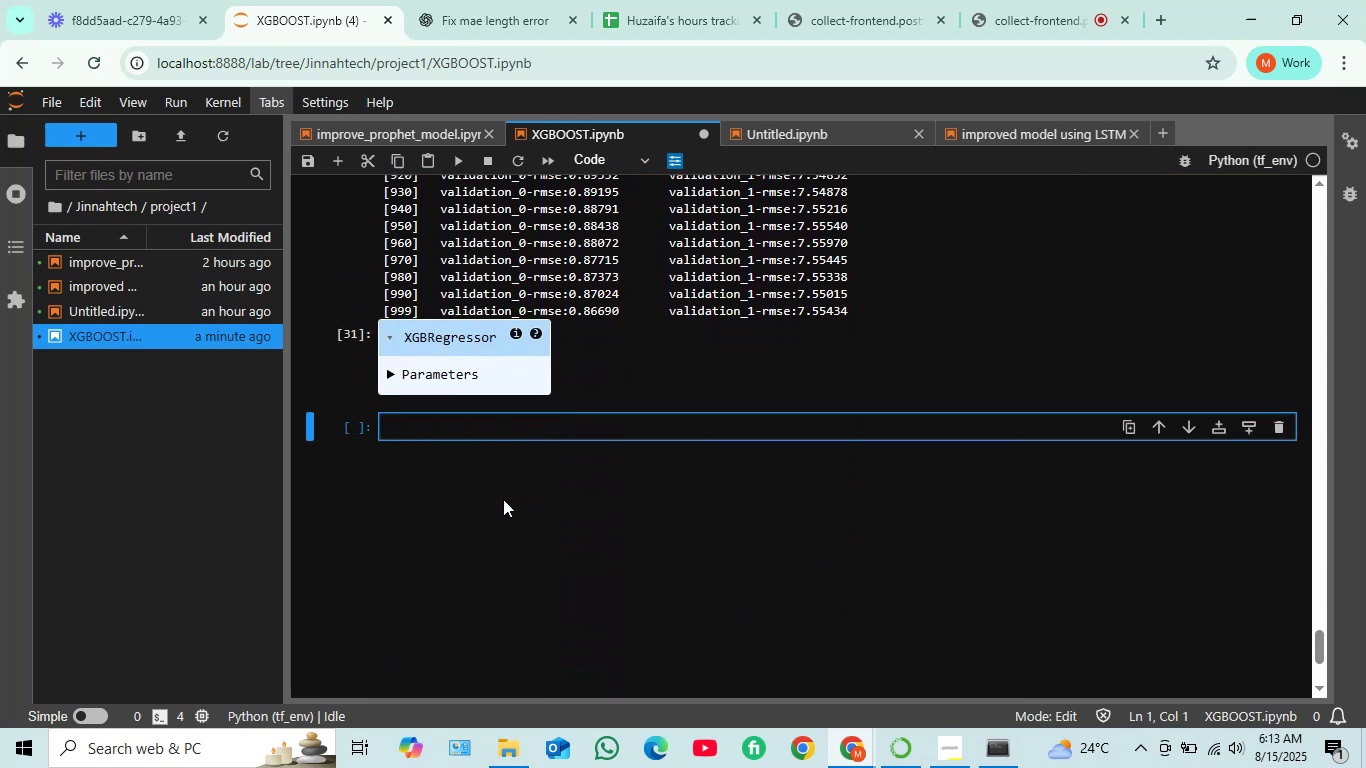 
scroll: coordinate [503, 499], scroll_direction: up, amount: 1.0
 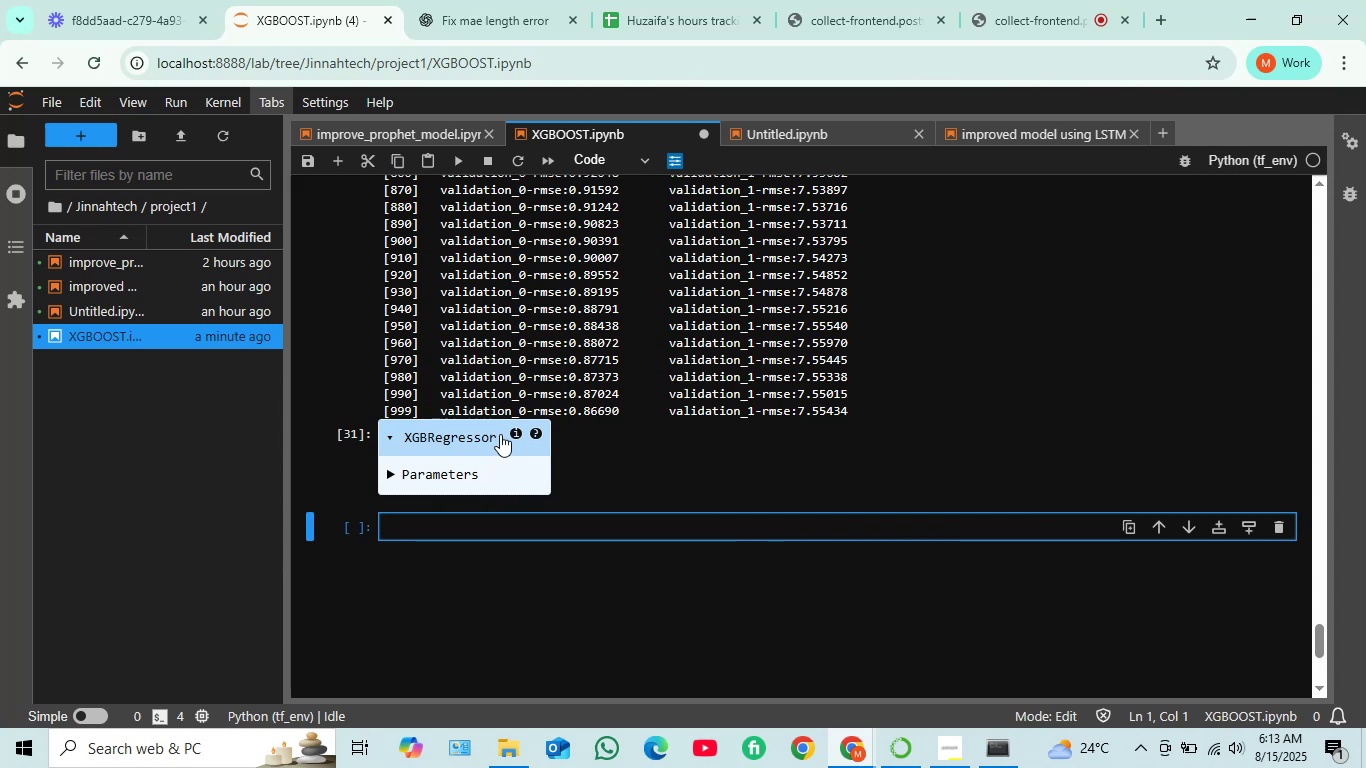 
wait(6.32)
 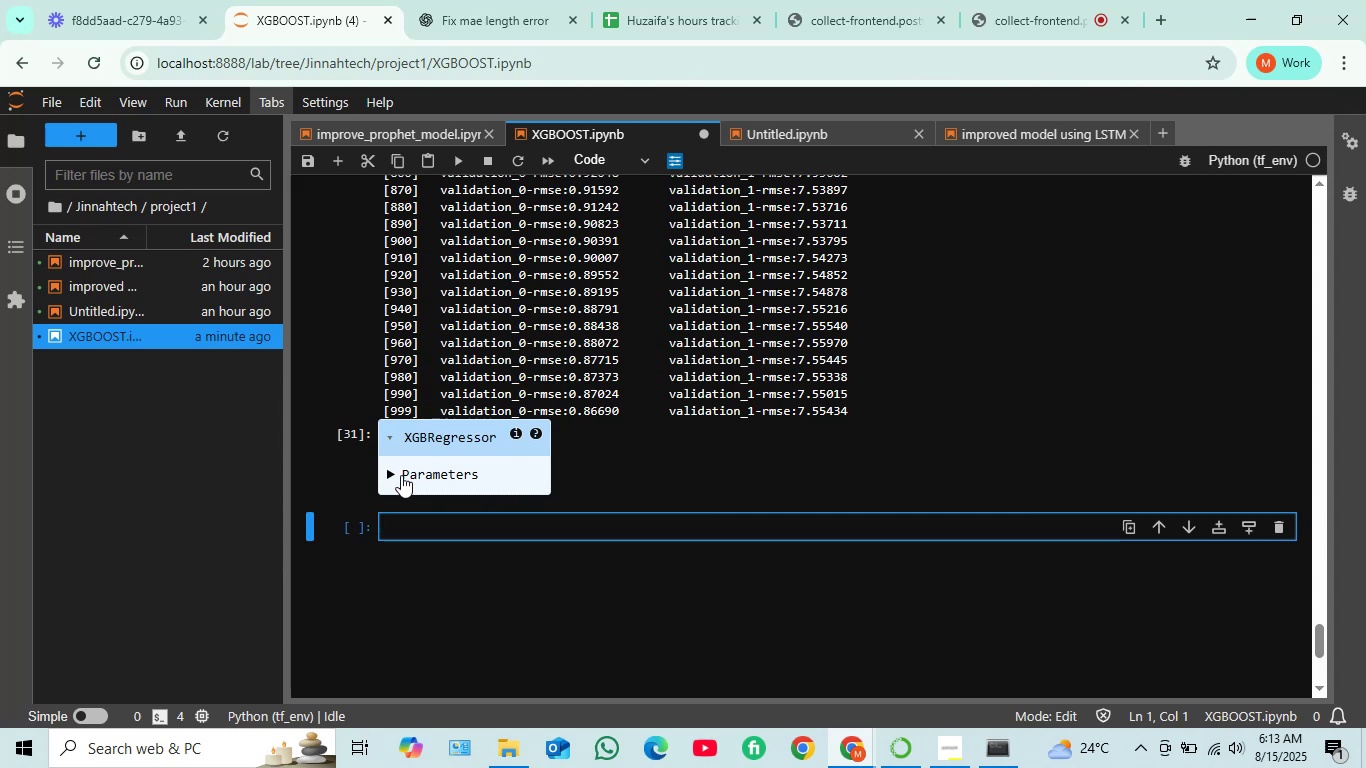 
left_click([387, 437])
 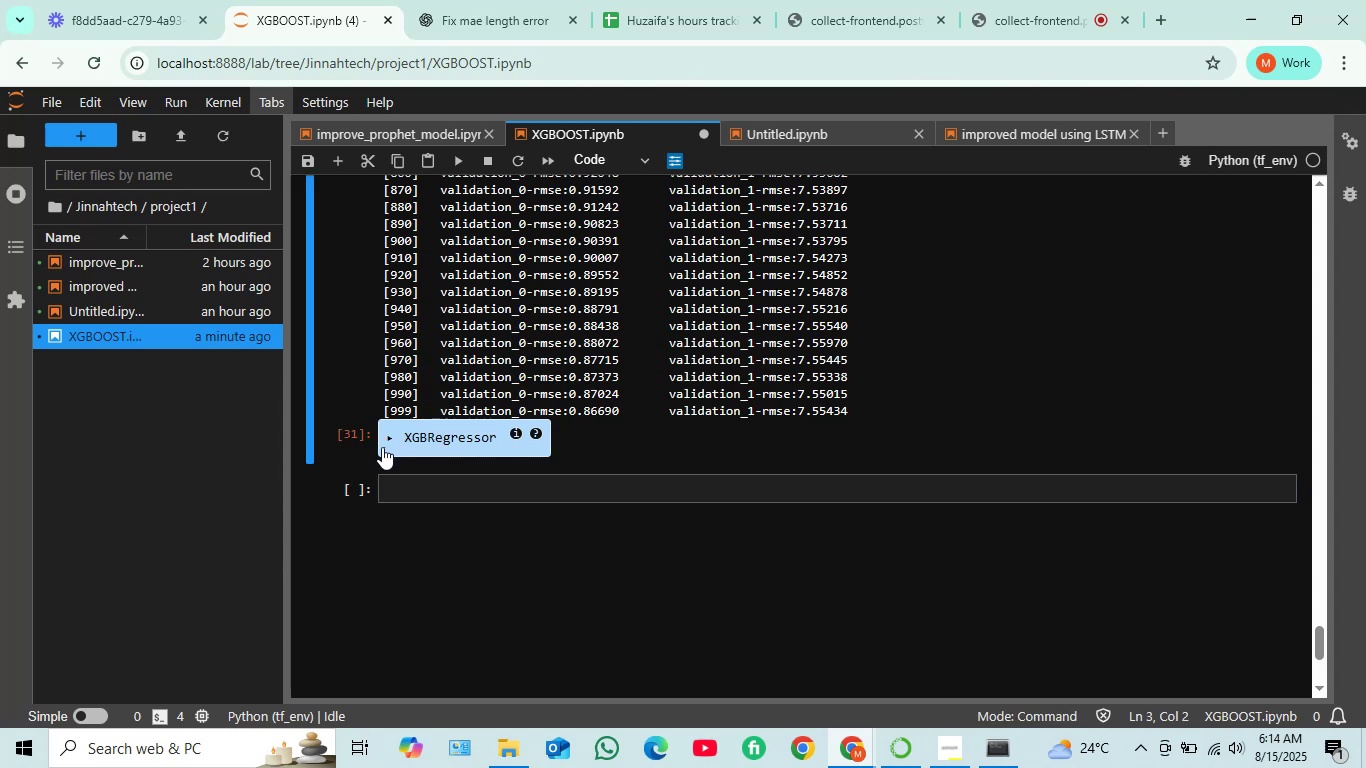 
left_click([389, 437])
 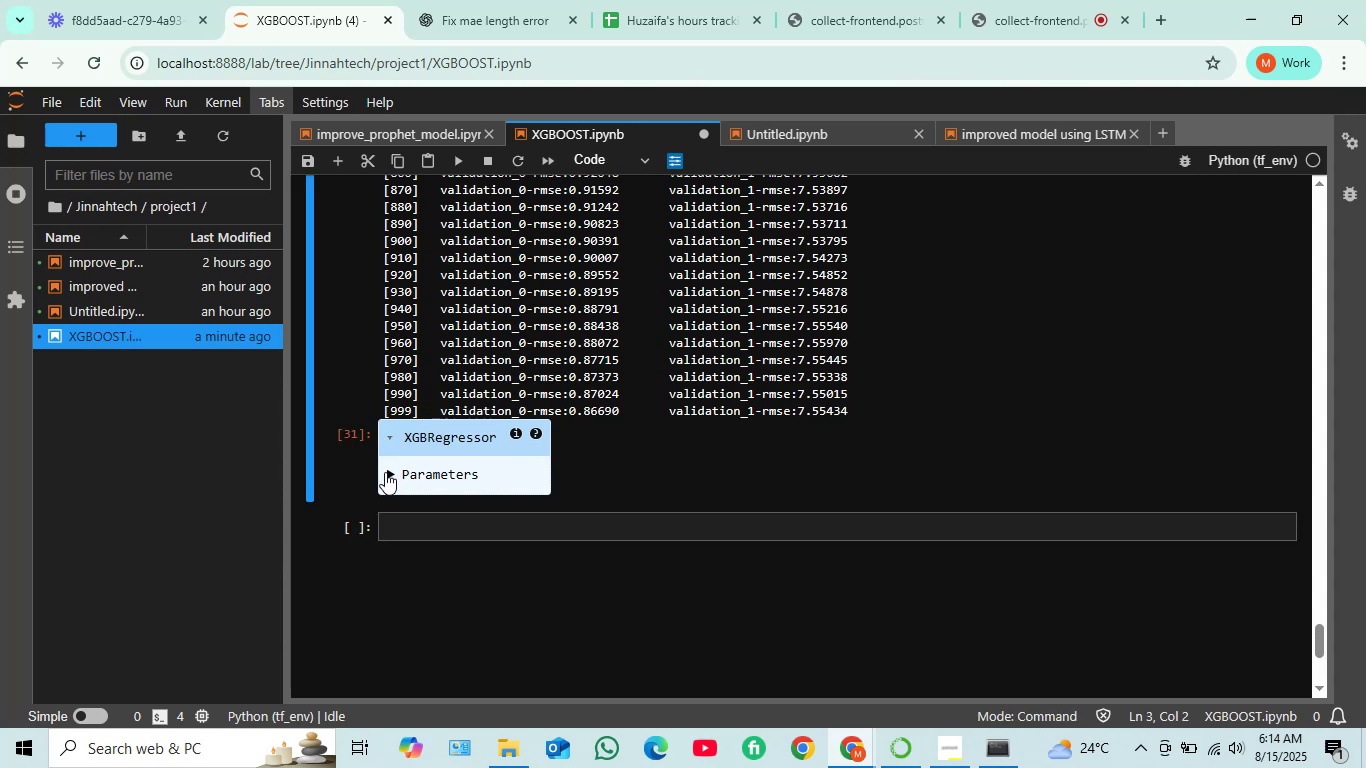 
left_click([384, 473])
 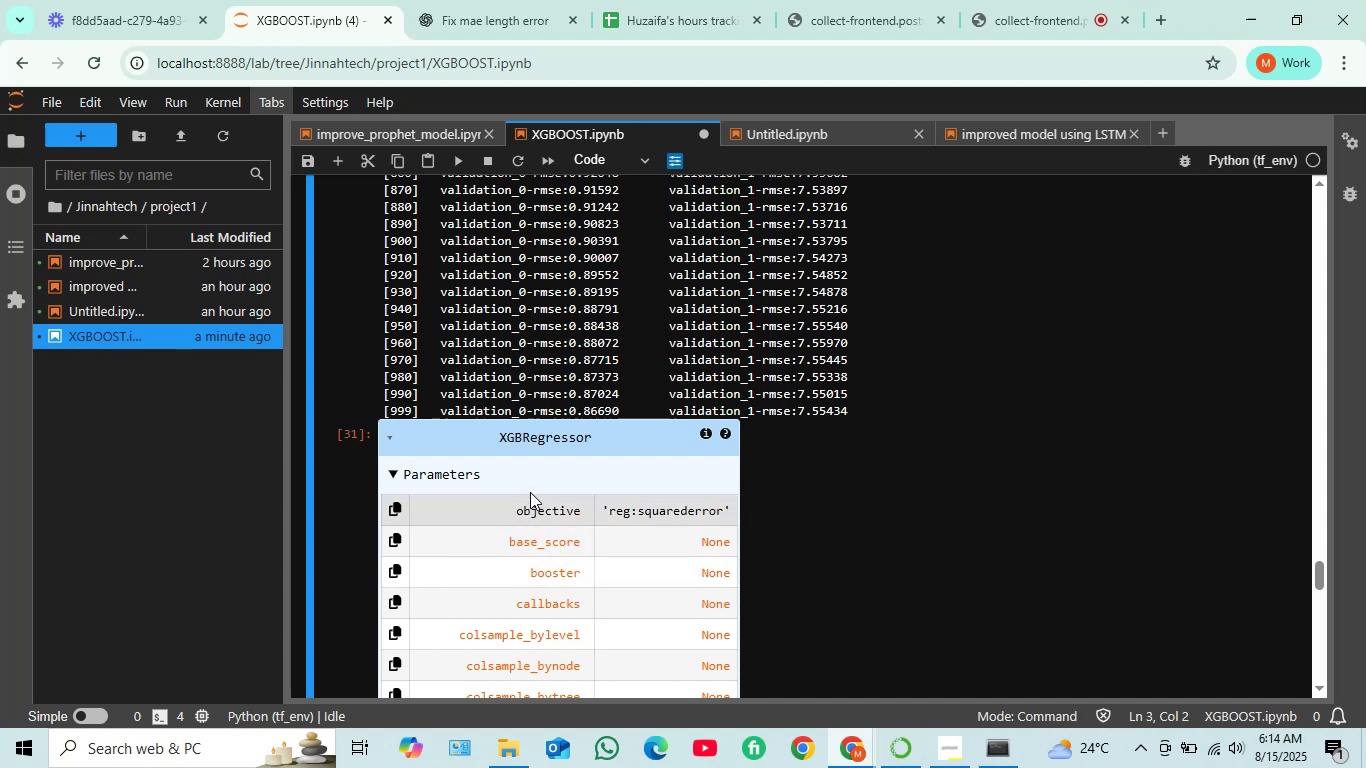 
wait(5.85)
 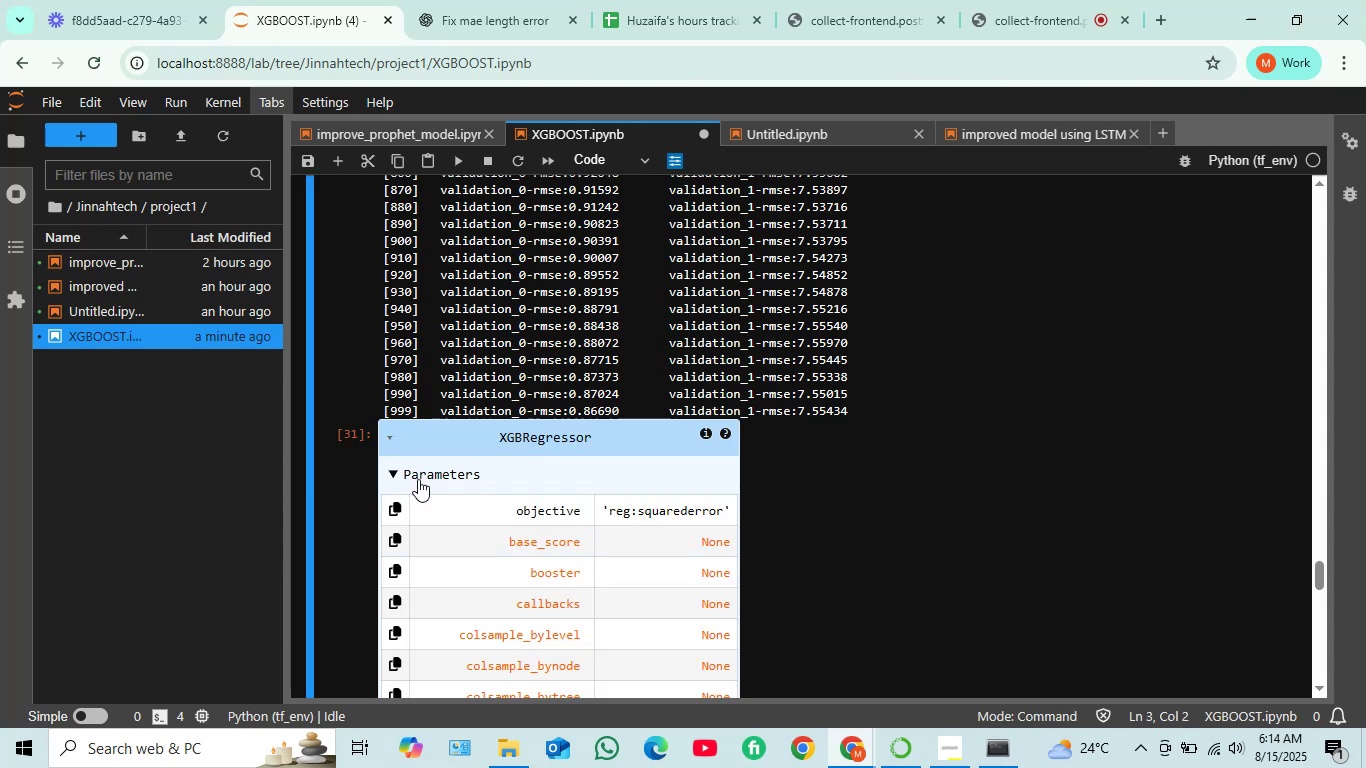 
left_click([390, 442])
 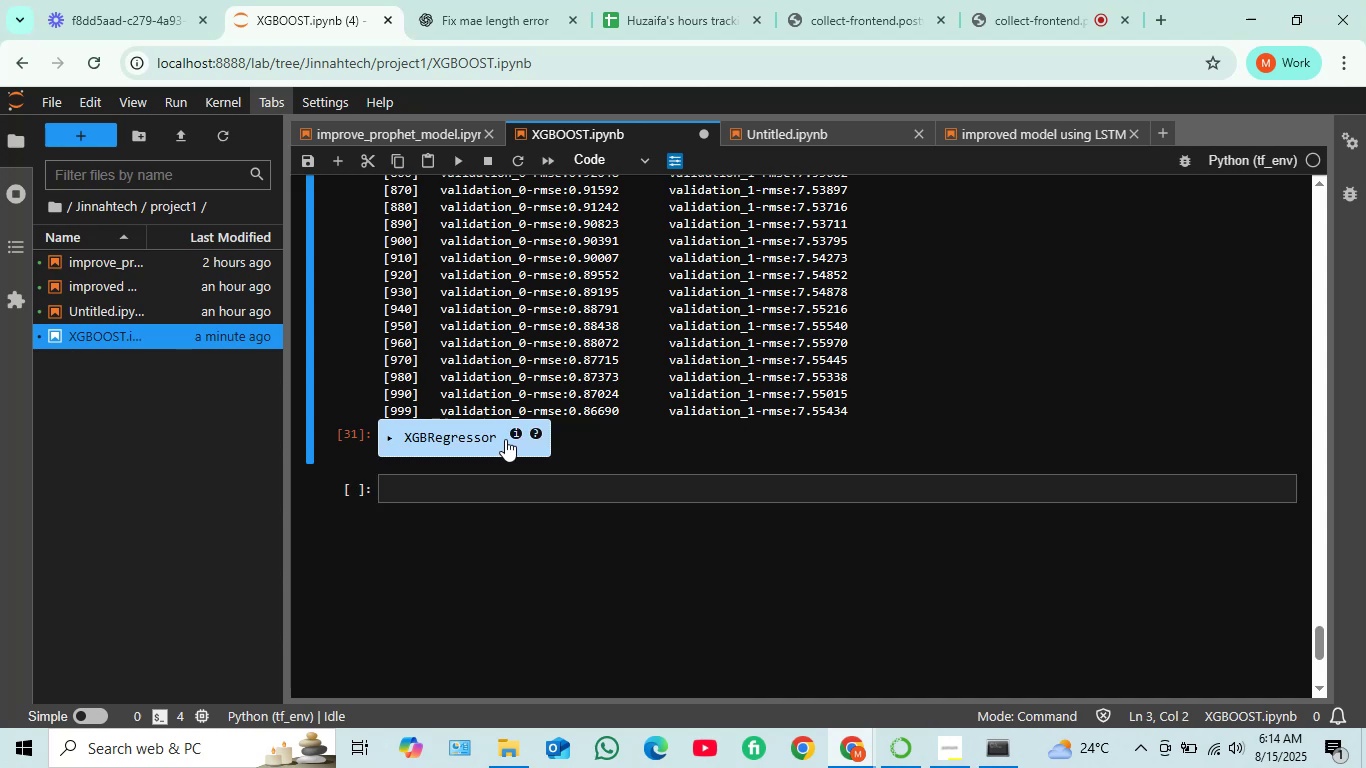 
mouse_move([533, 398])
 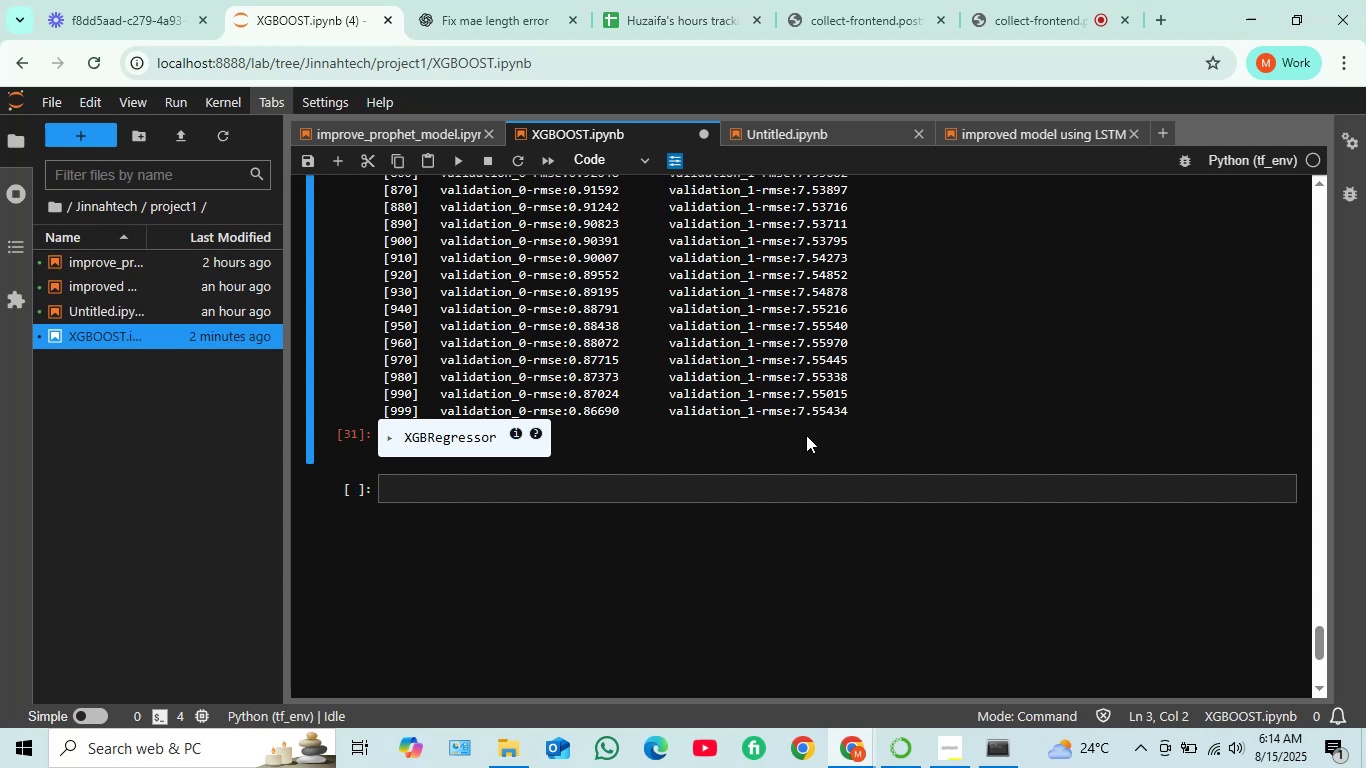 
wait(11.22)
 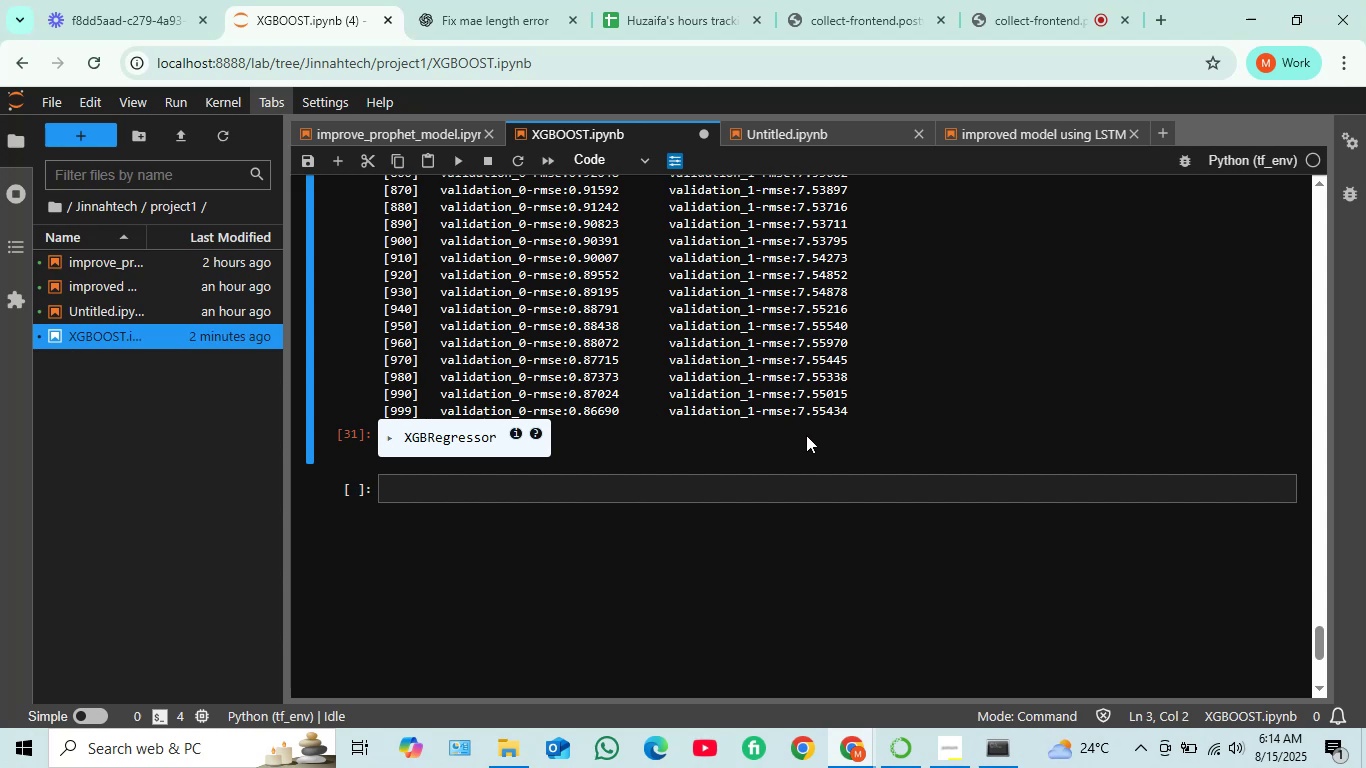 
scroll: coordinate [620, 364], scroll_direction: up, amount: 3.0
 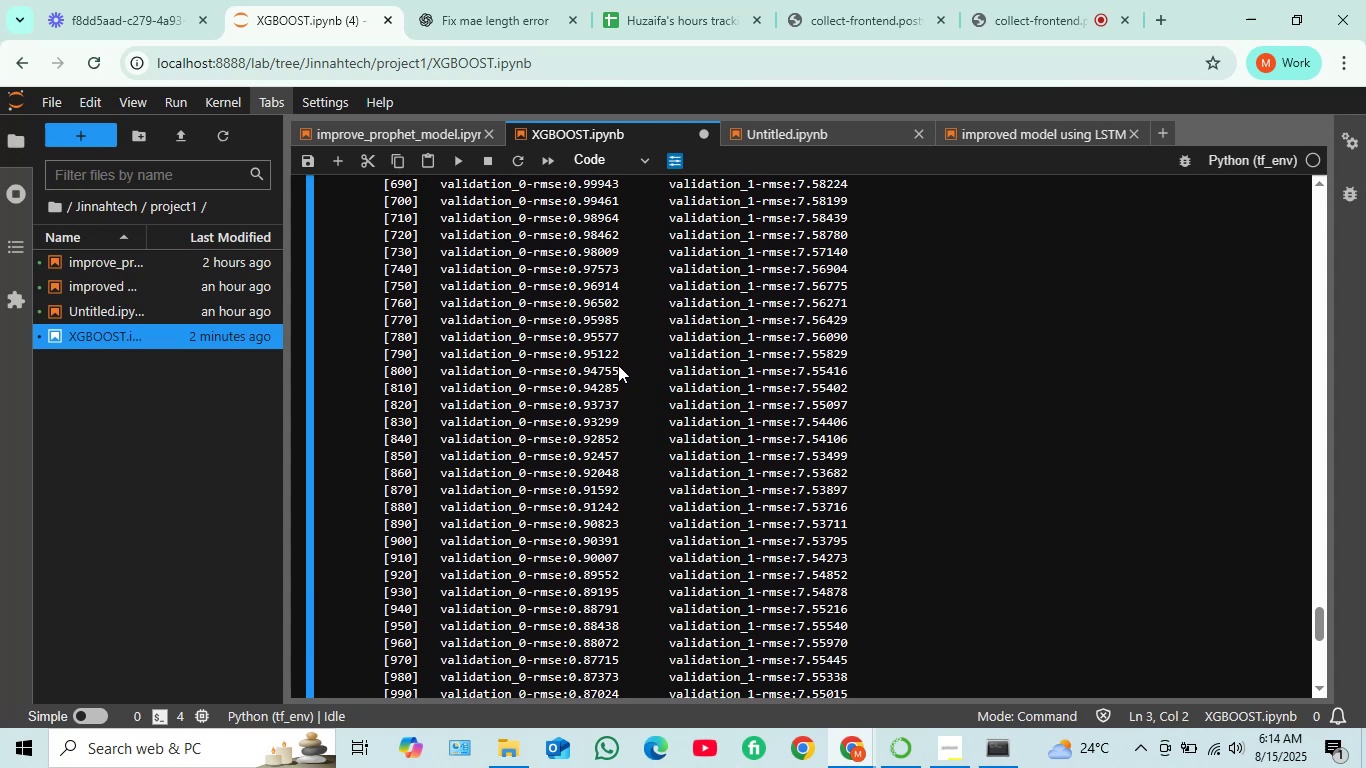 
wait(8.62)
 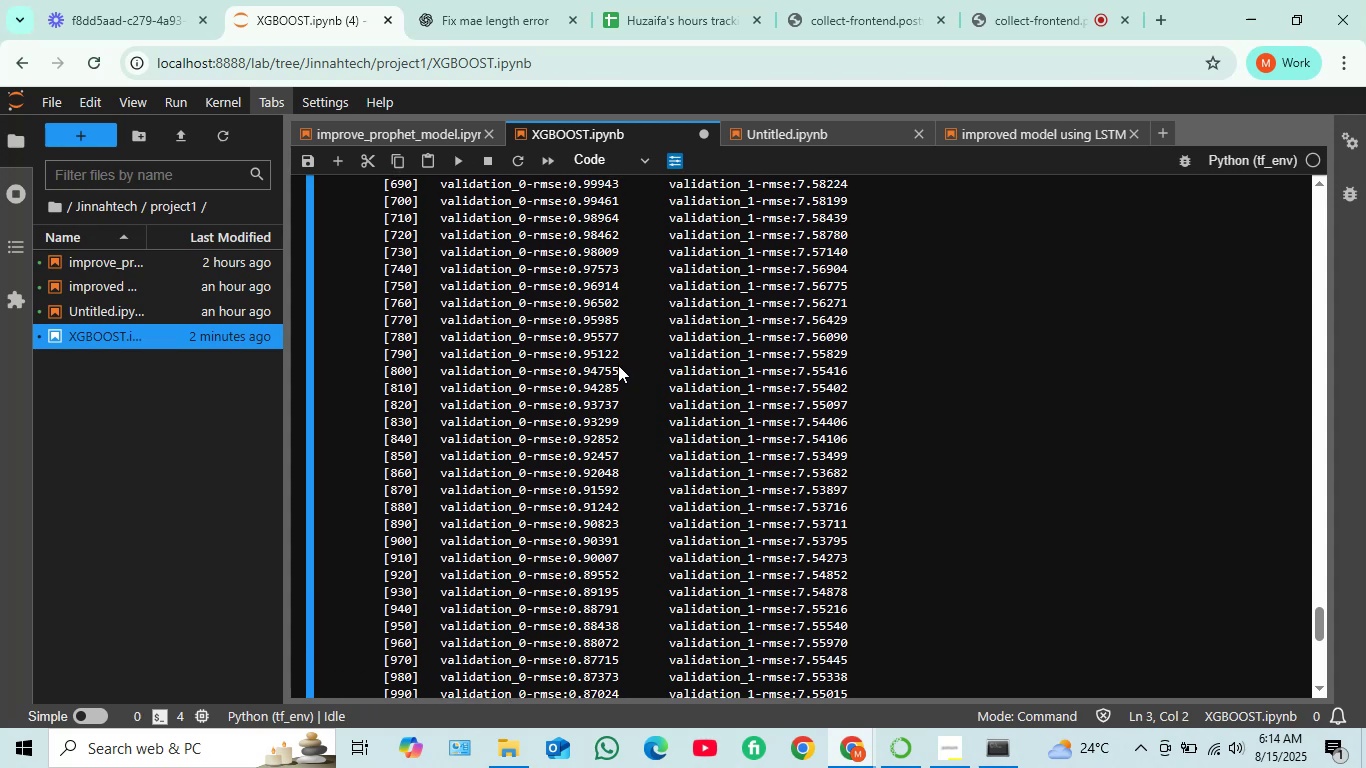 
scroll: coordinate [569, 451], scroll_direction: up, amount: 12.0
 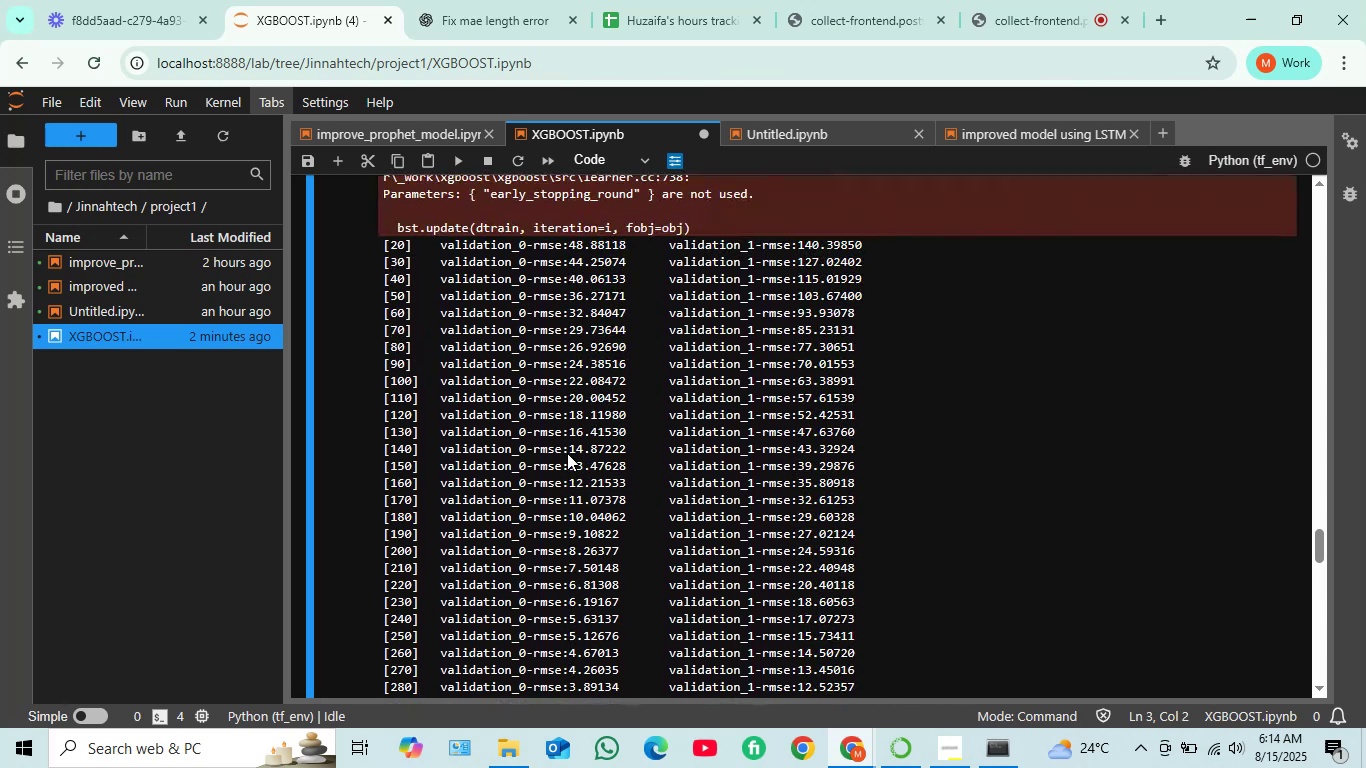 
scroll: coordinate [556, 465], scroll_direction: down, amount: 15.0
 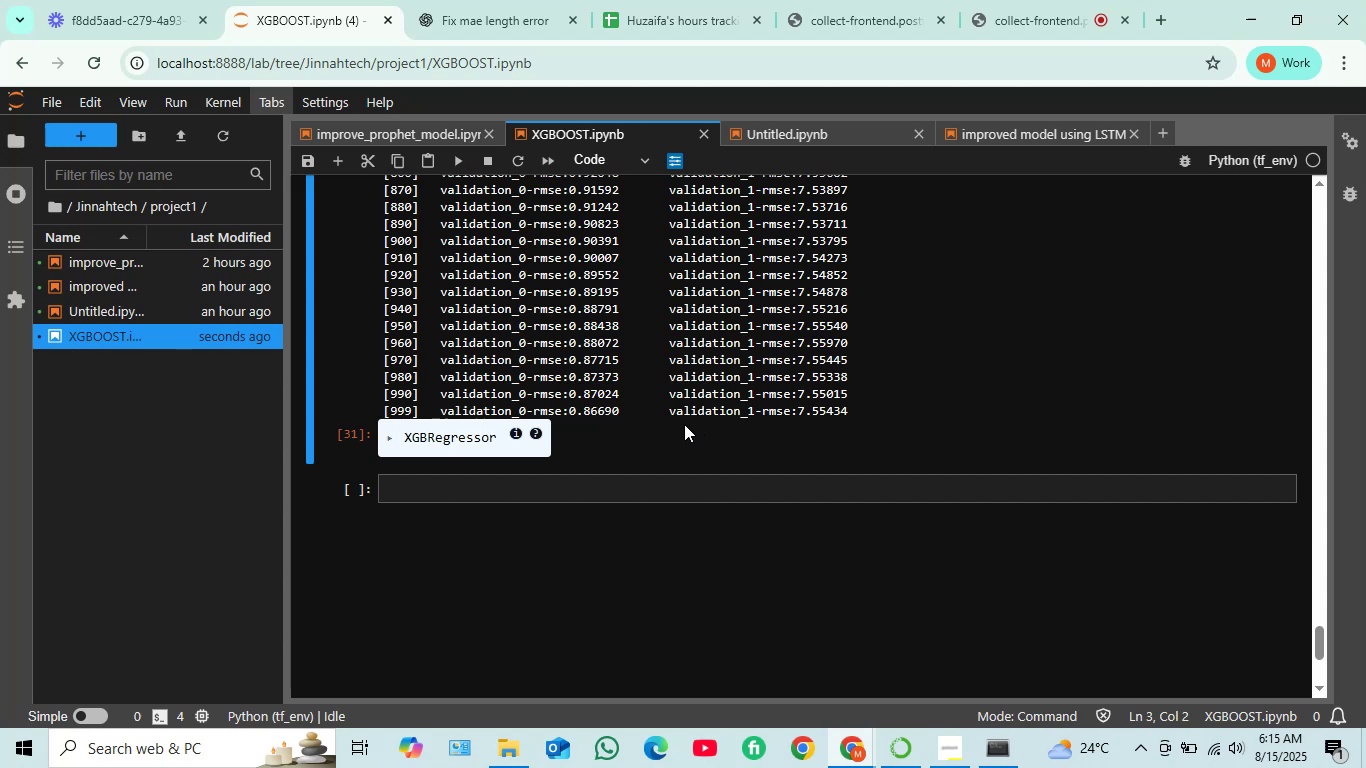 
wait(41.08)
 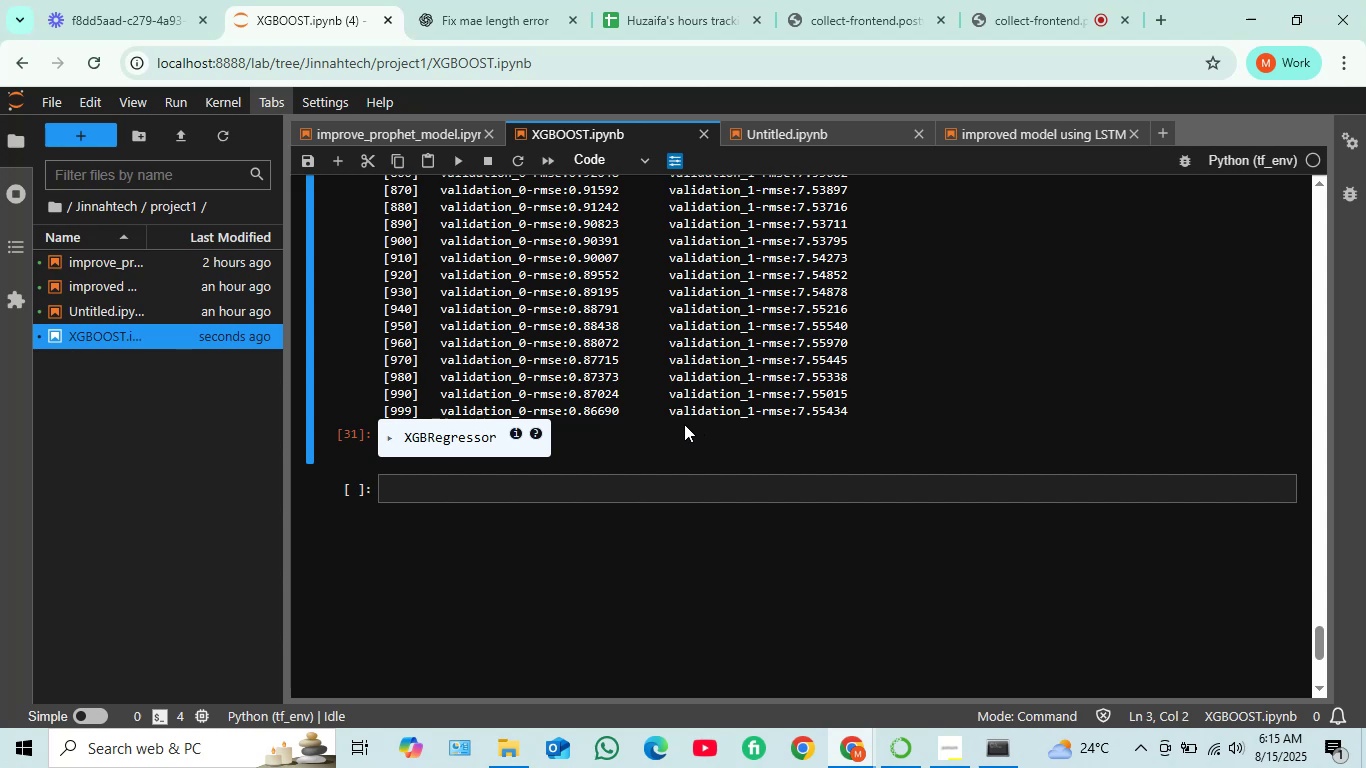 
scroll: coordinate [605, 386], scroll_direction: up, amount: 11.0
 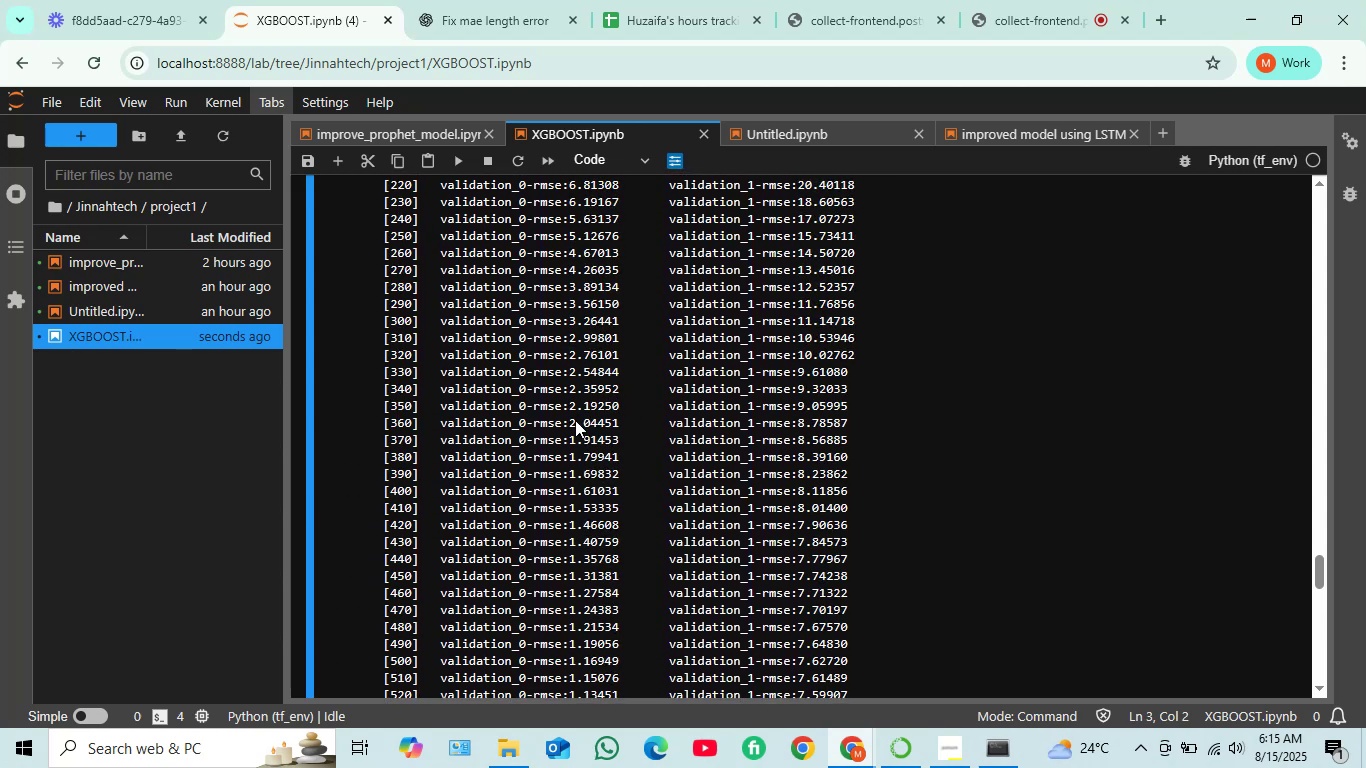 
scroll: coordinate [571, 423], scroll_direction: down, amount: 7.0
 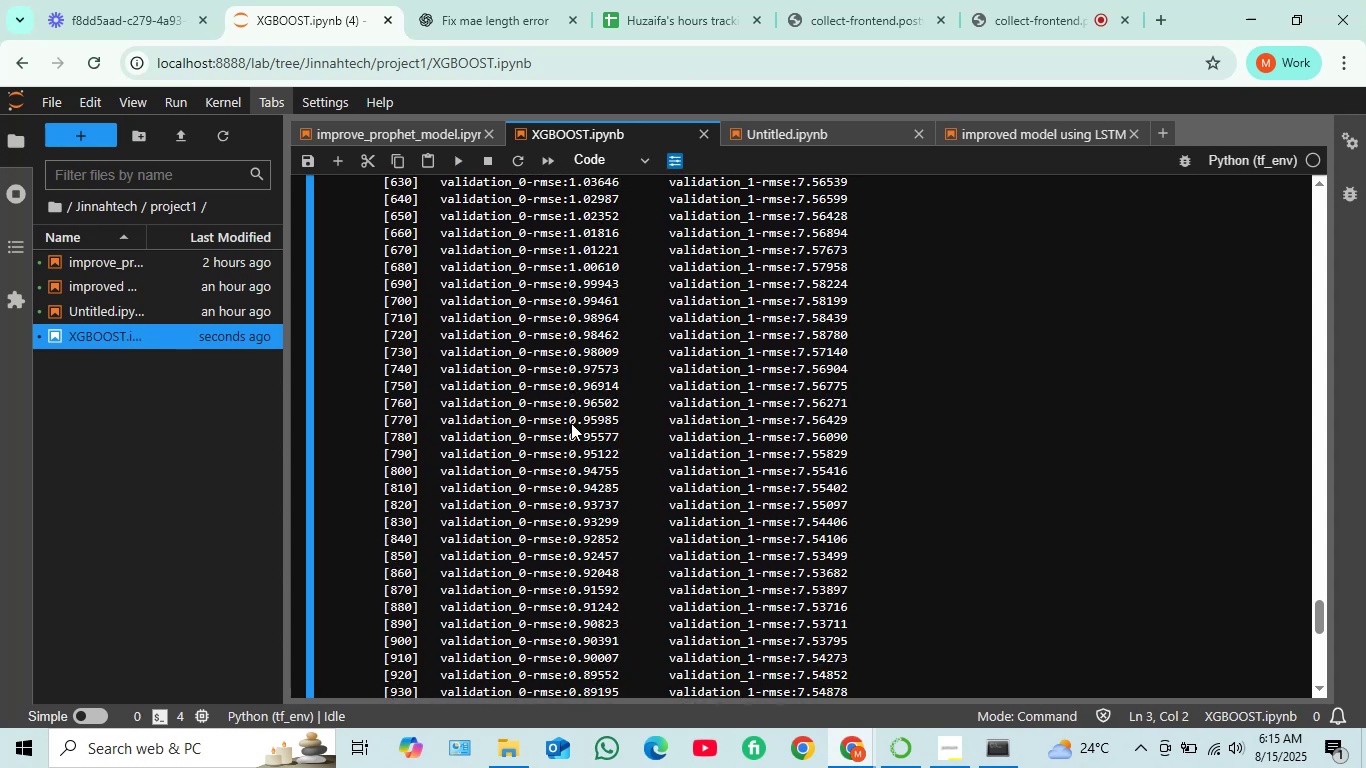 
scroll: coordinate [569, 423], scroll_direction: up, amount: 9.0
 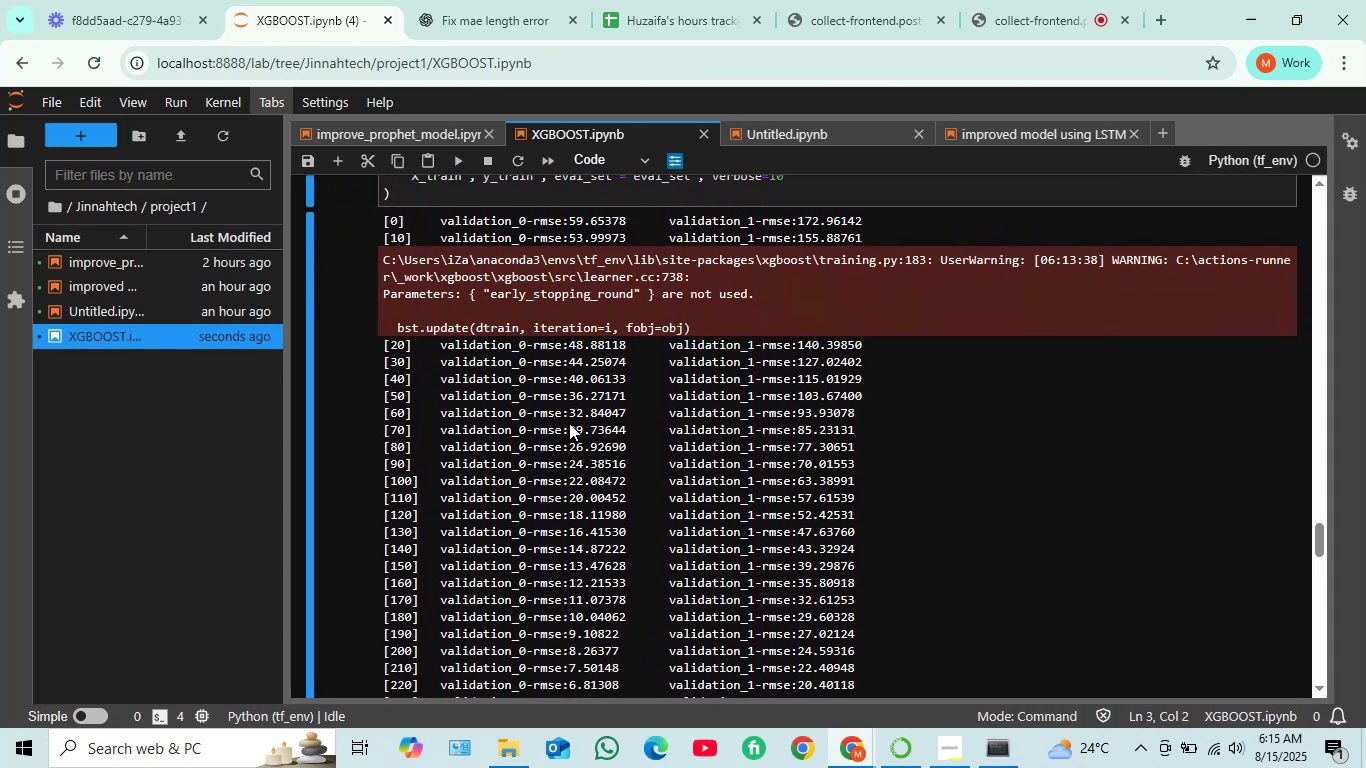 
scroll: coordinate [663, 434], scroll_direction: down, amount: 18.0
 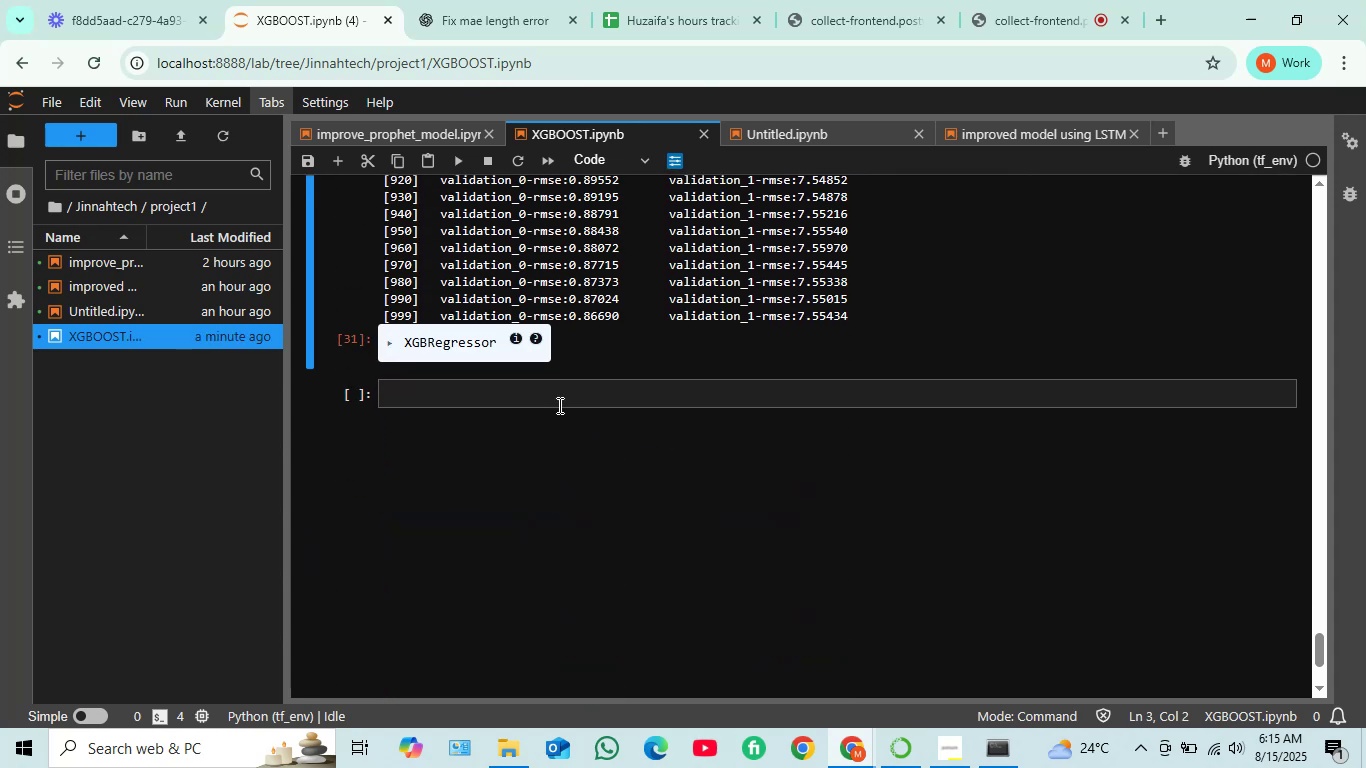 
left_click([554, 399])
 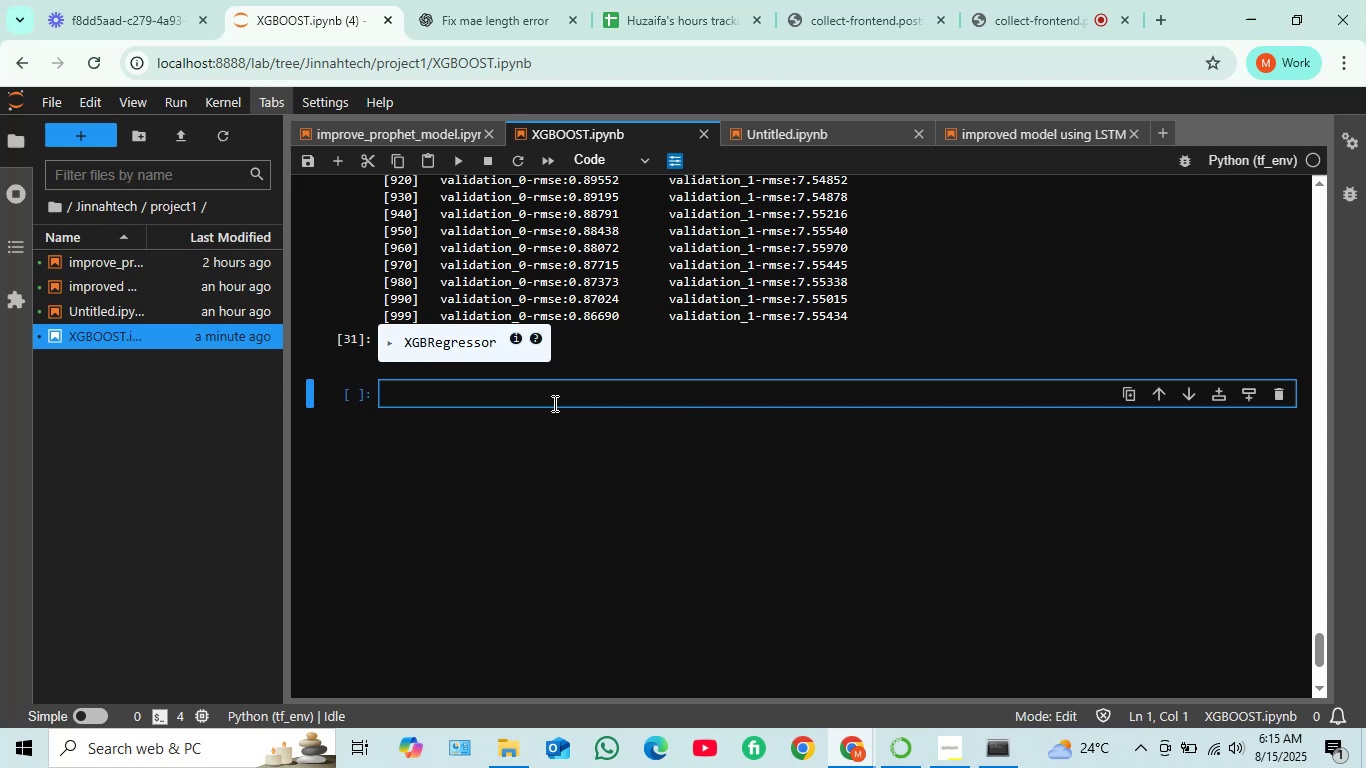 
wait(6.64)
 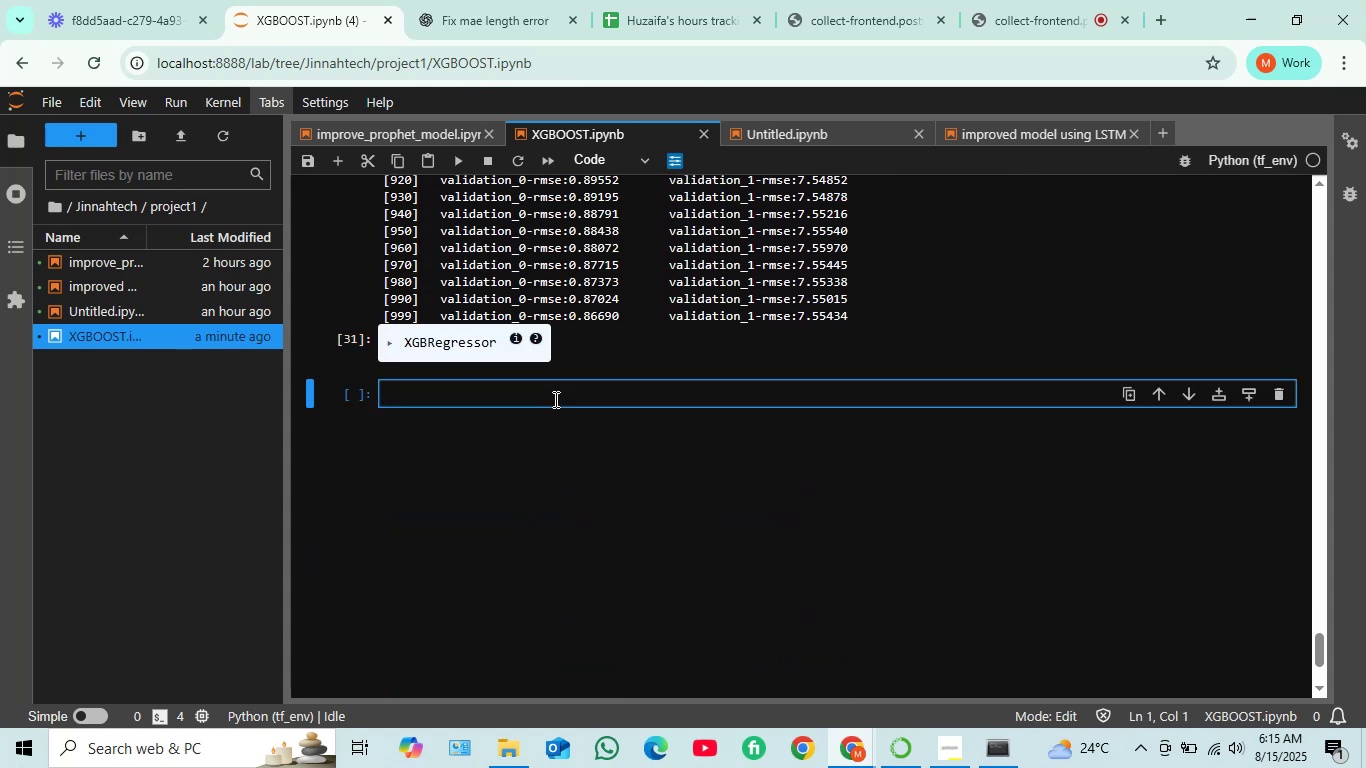 
type(pd.)
 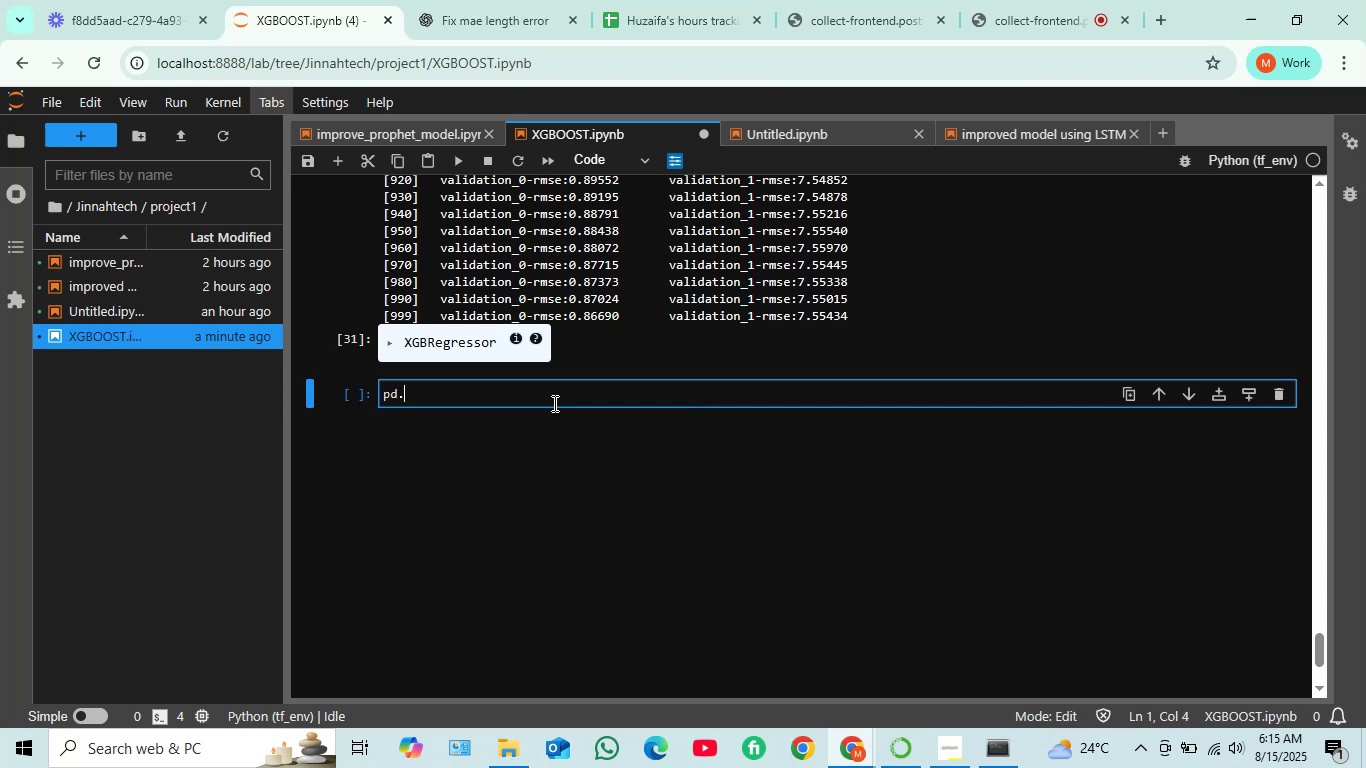 
wait(5.07)
 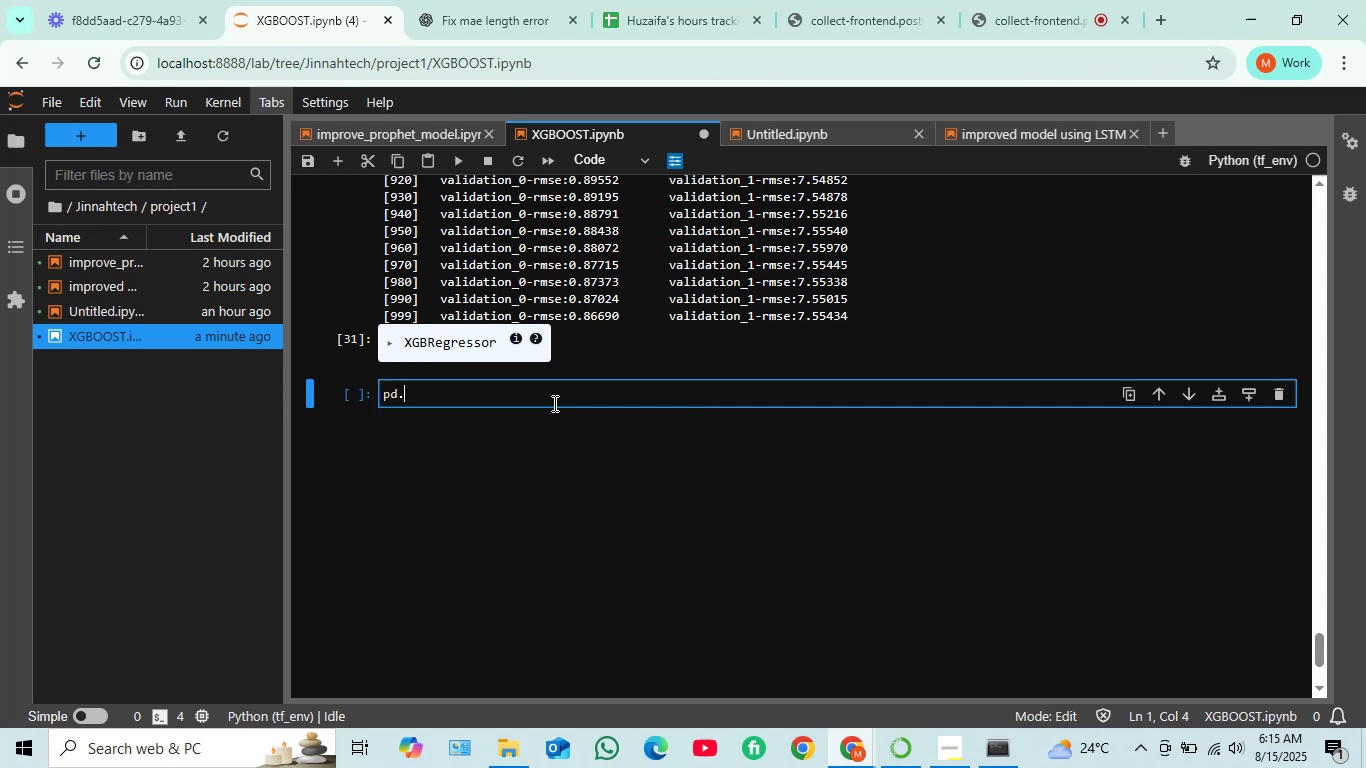 
type(DataFrame)
 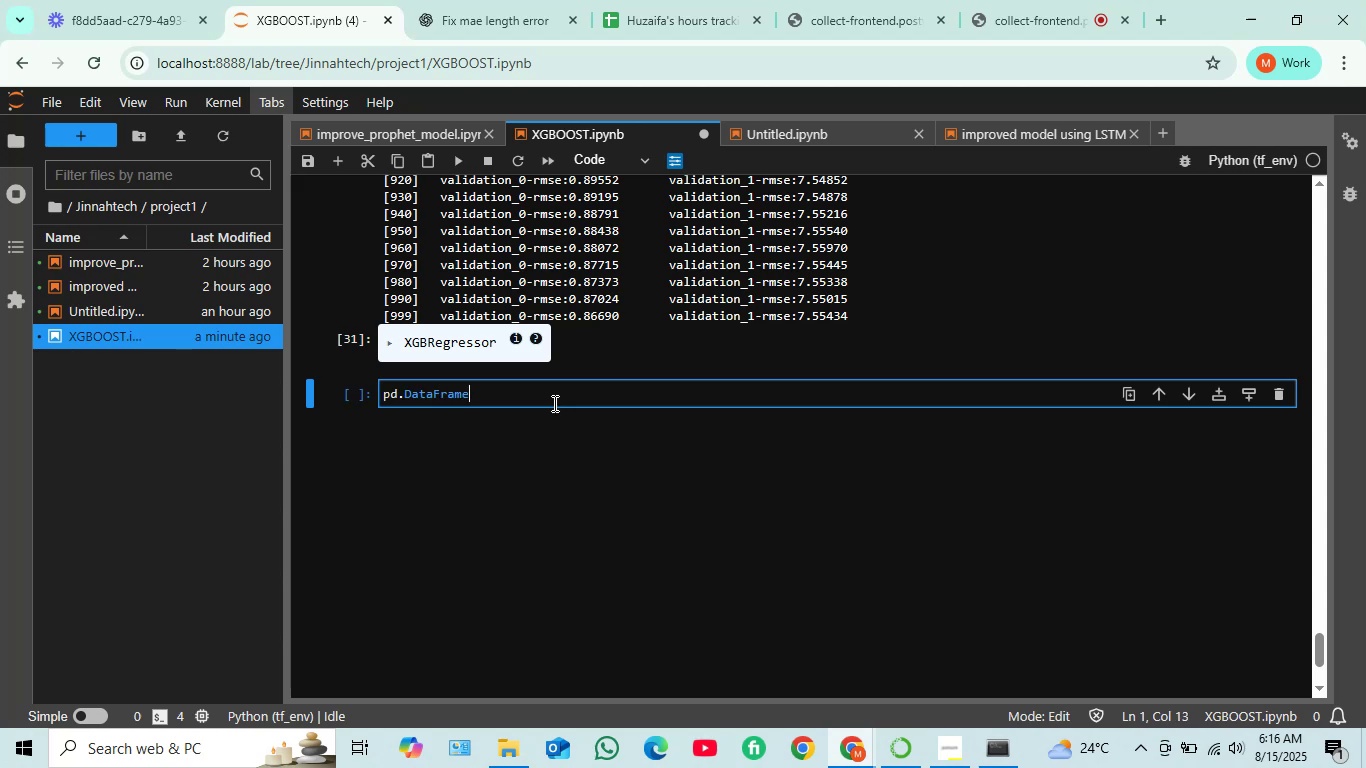 
key(Shift+9)
 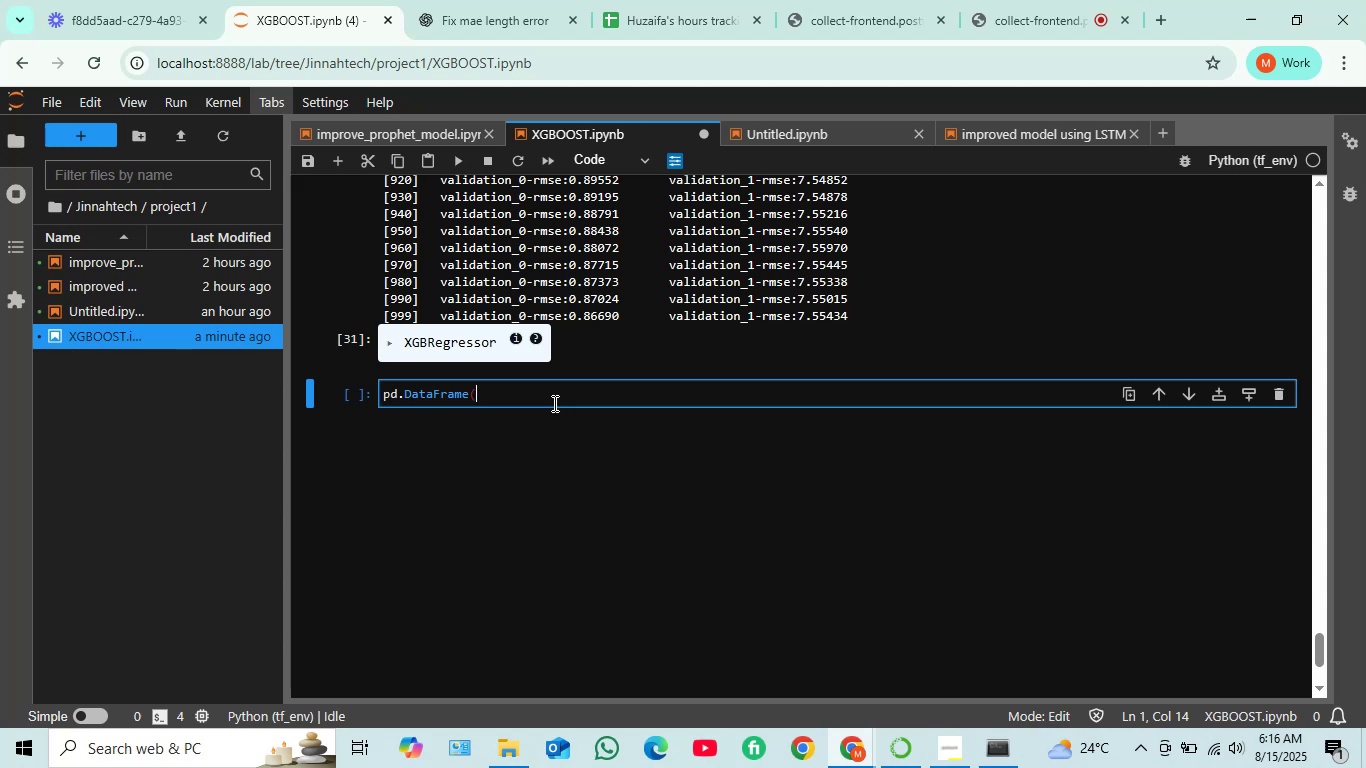 
key(Shift+BracketLeft)
 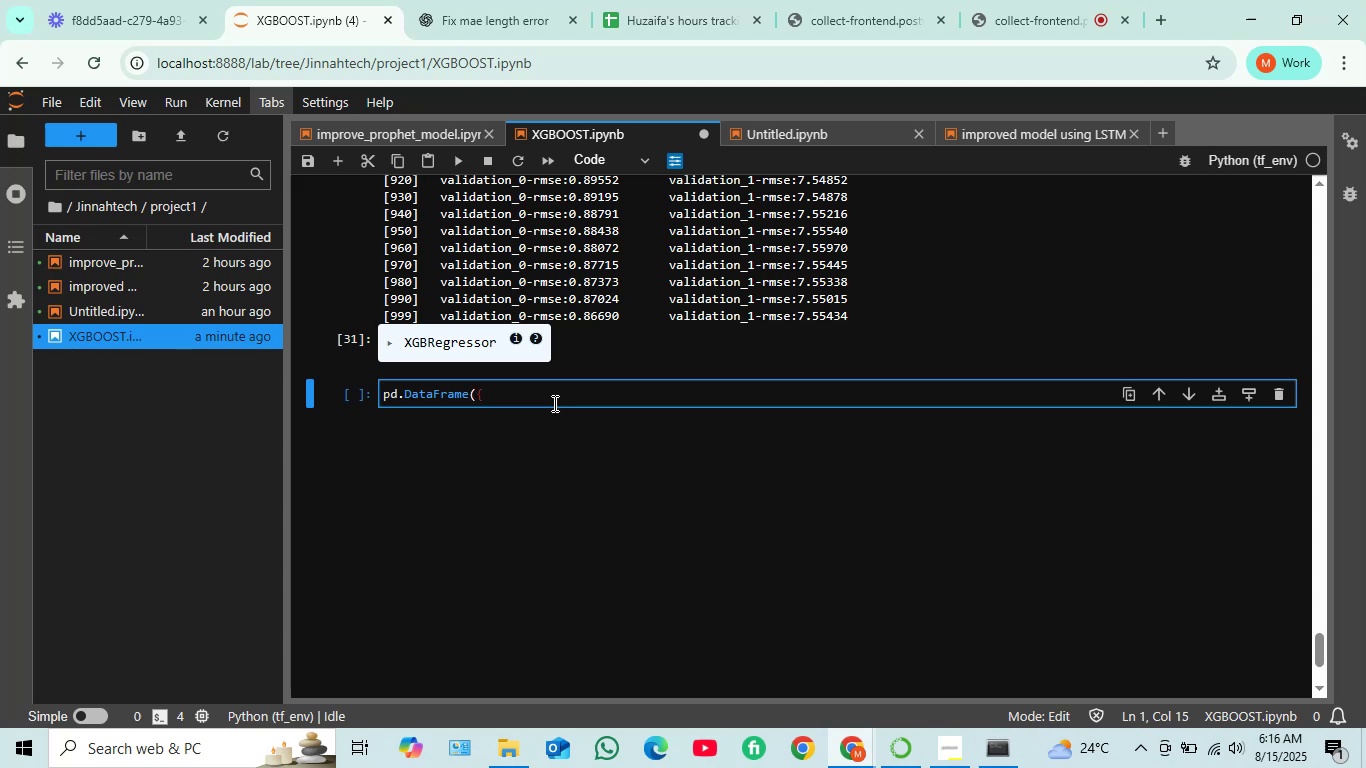 
wait(11.02)
 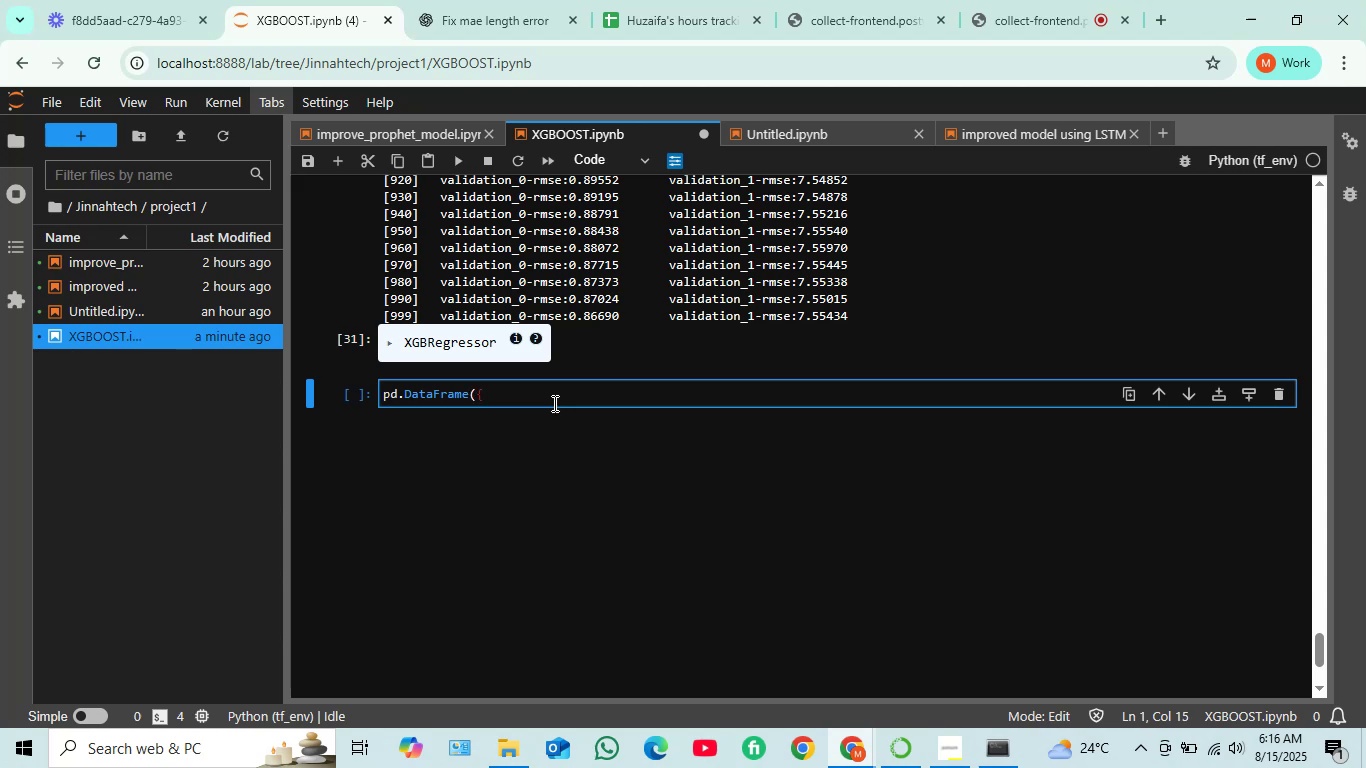 
key(Enter)
 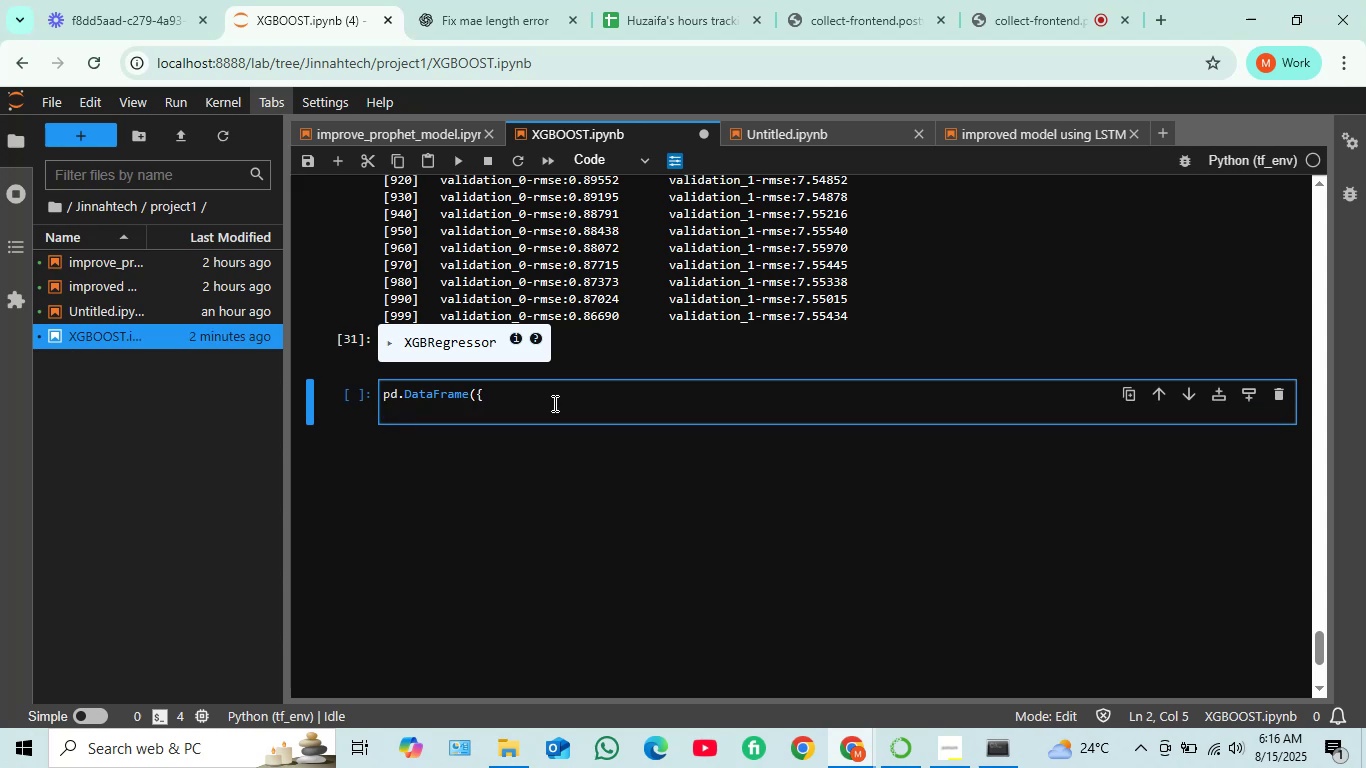 
type('feature' : )
 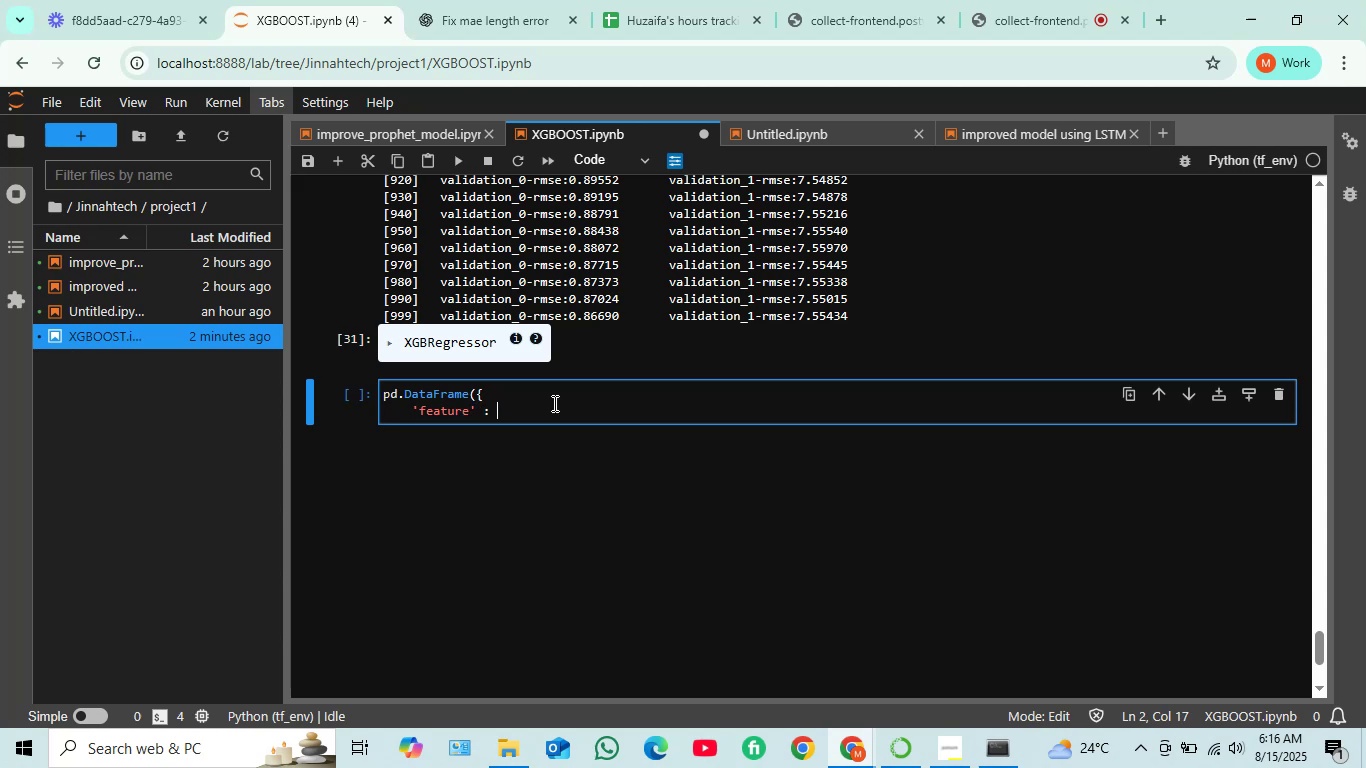 
type(X_train.columns)
 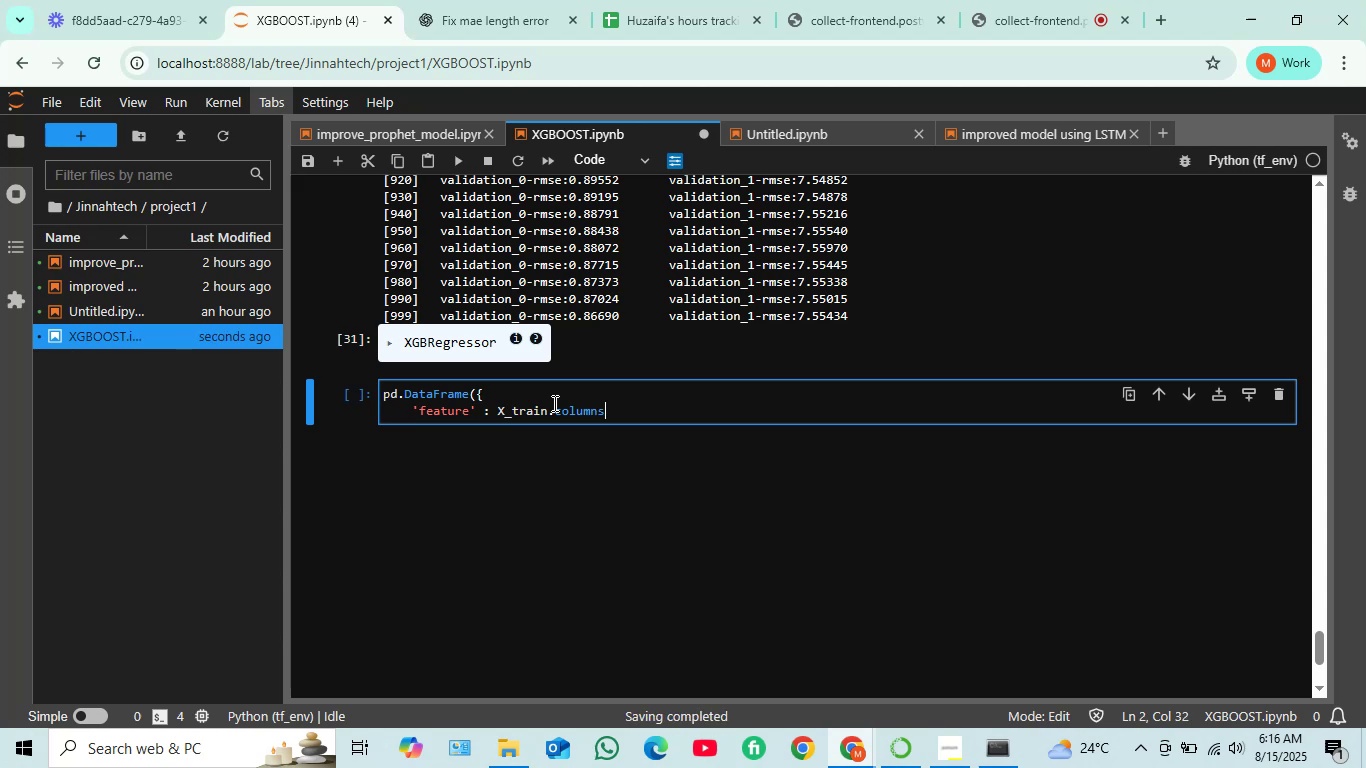 
wait(26.85)
 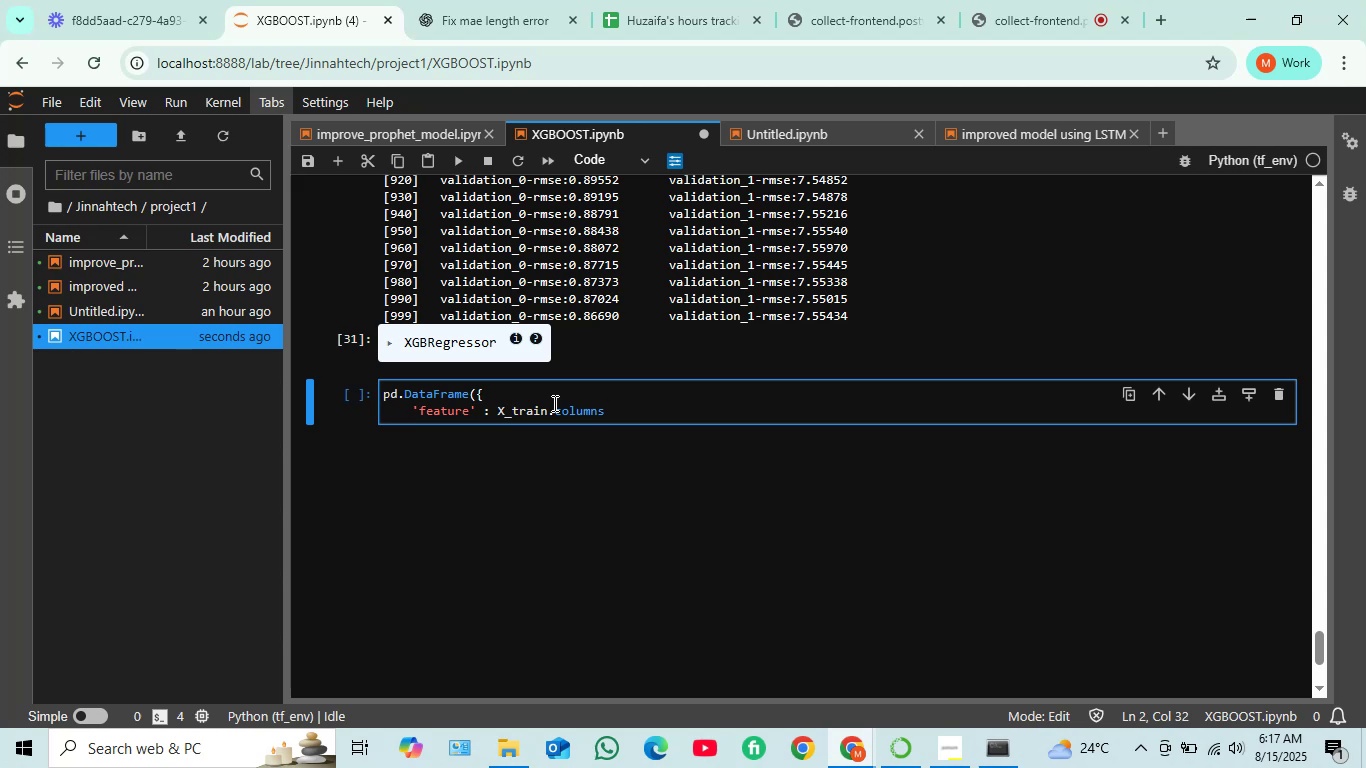 
key(D)
 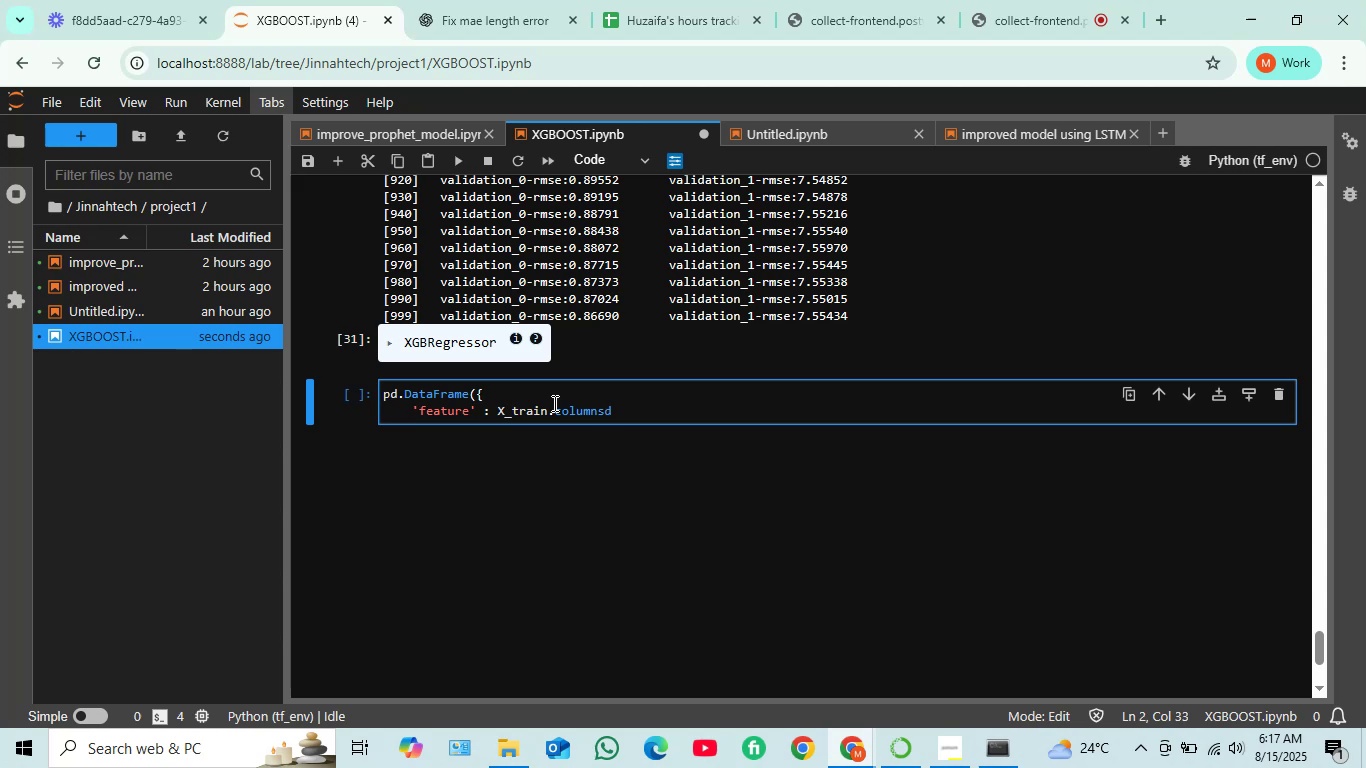 
key(Backspace)
 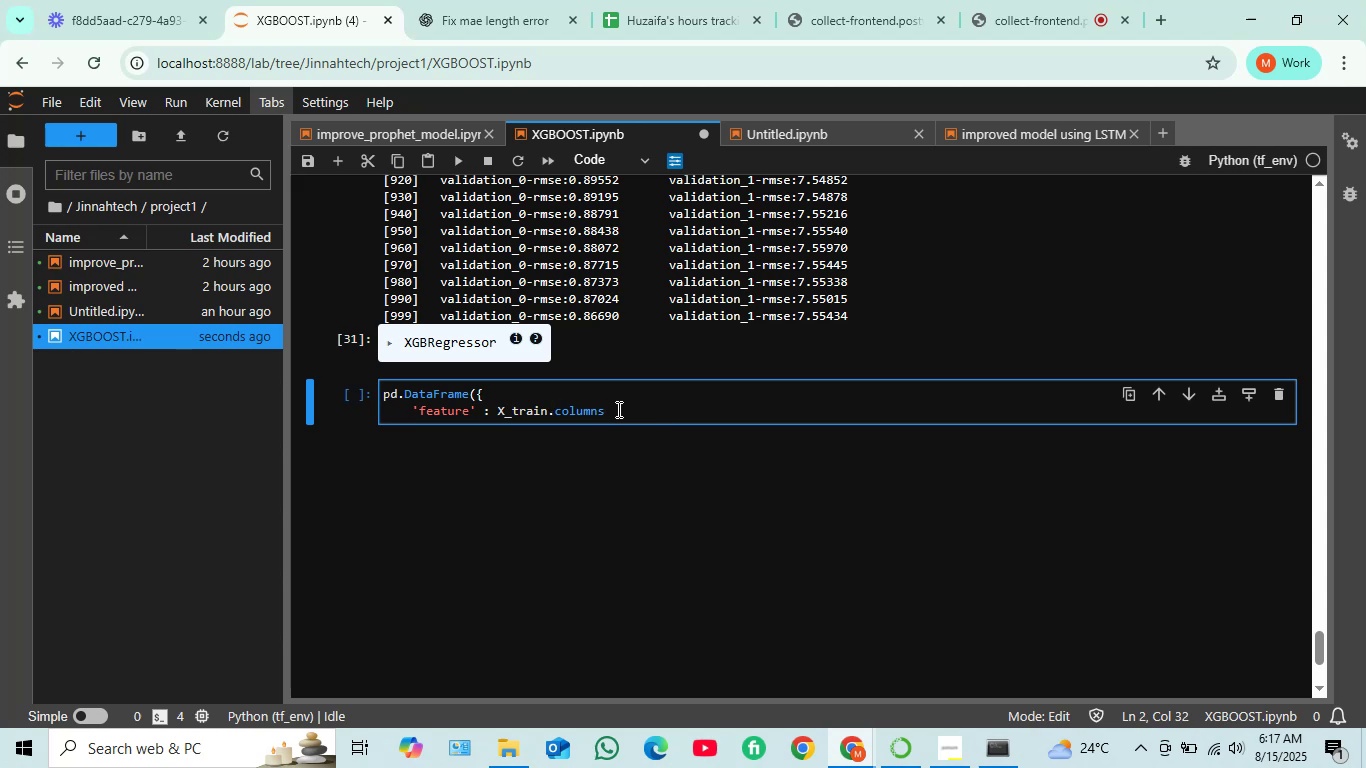 
wait(14.14)
 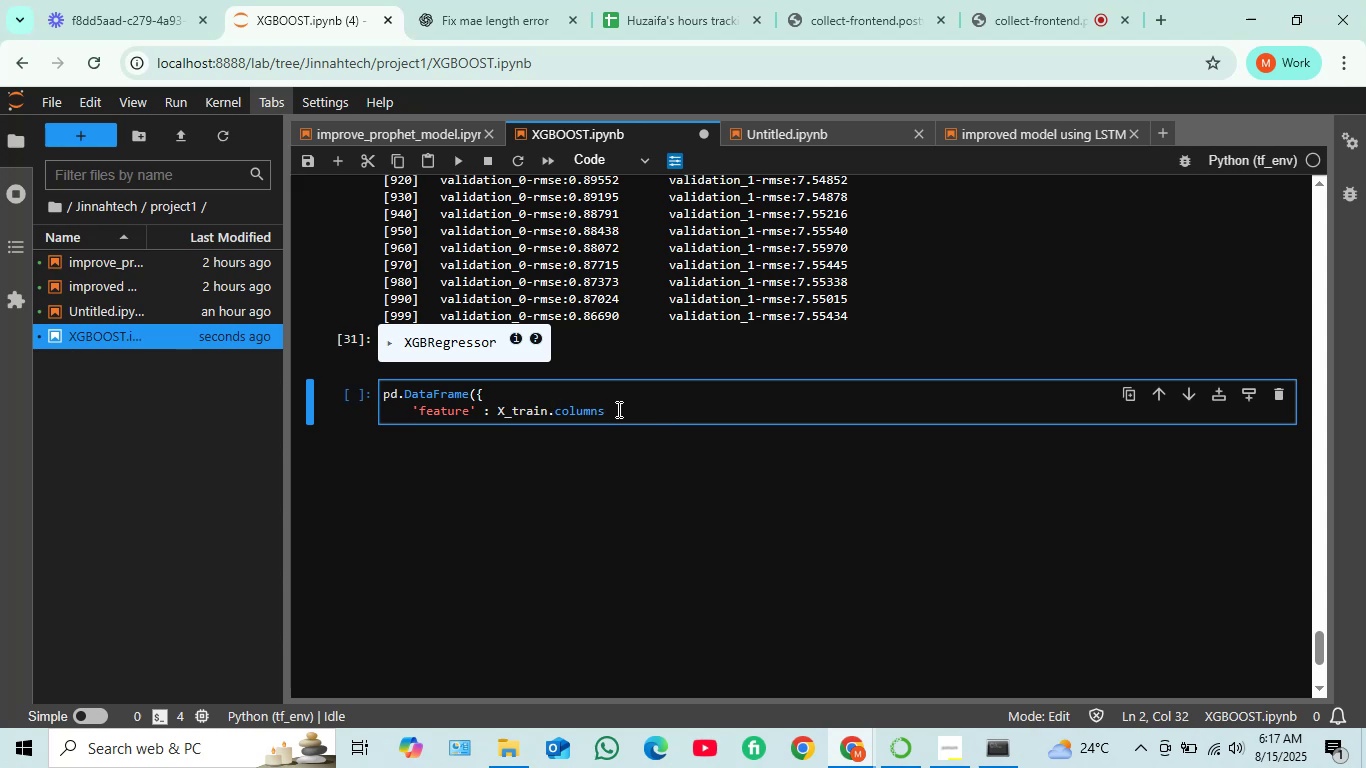 
key(Comma)
 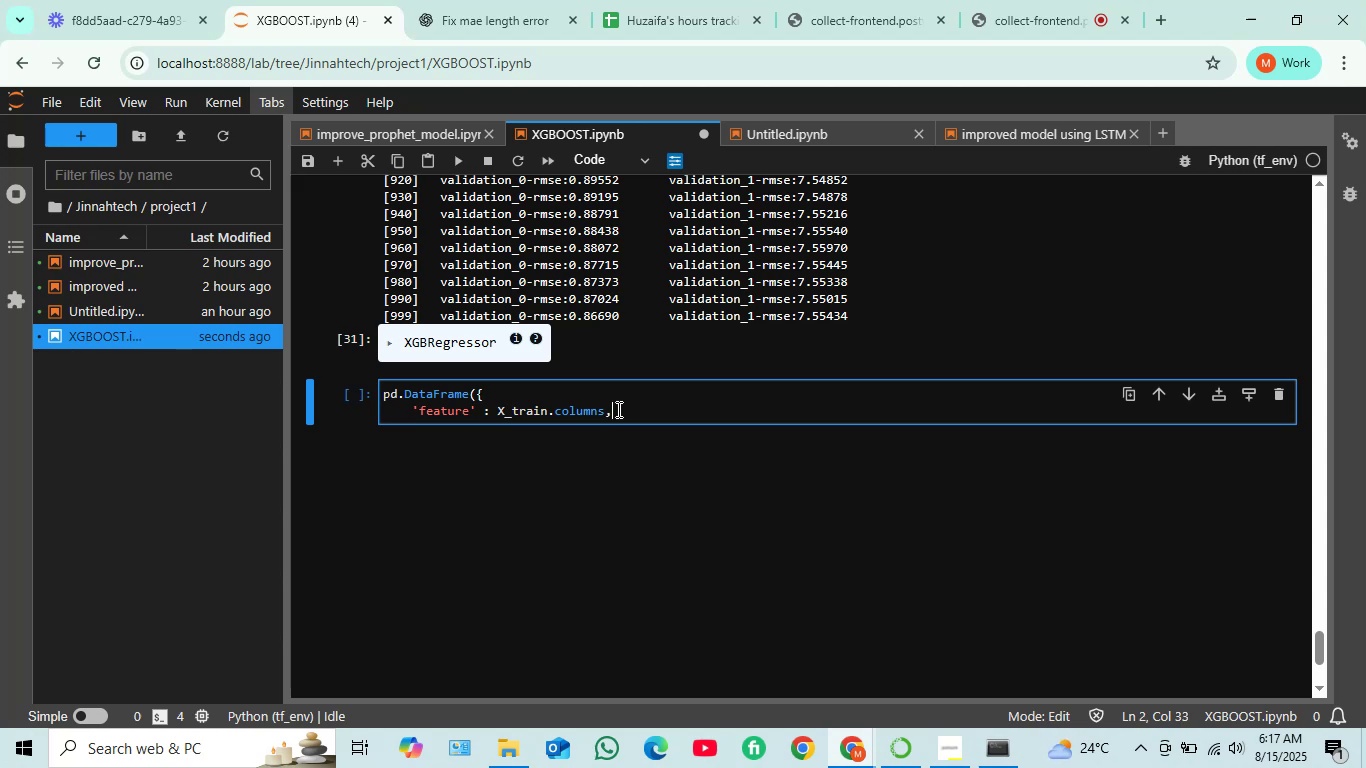 
key(Space)
 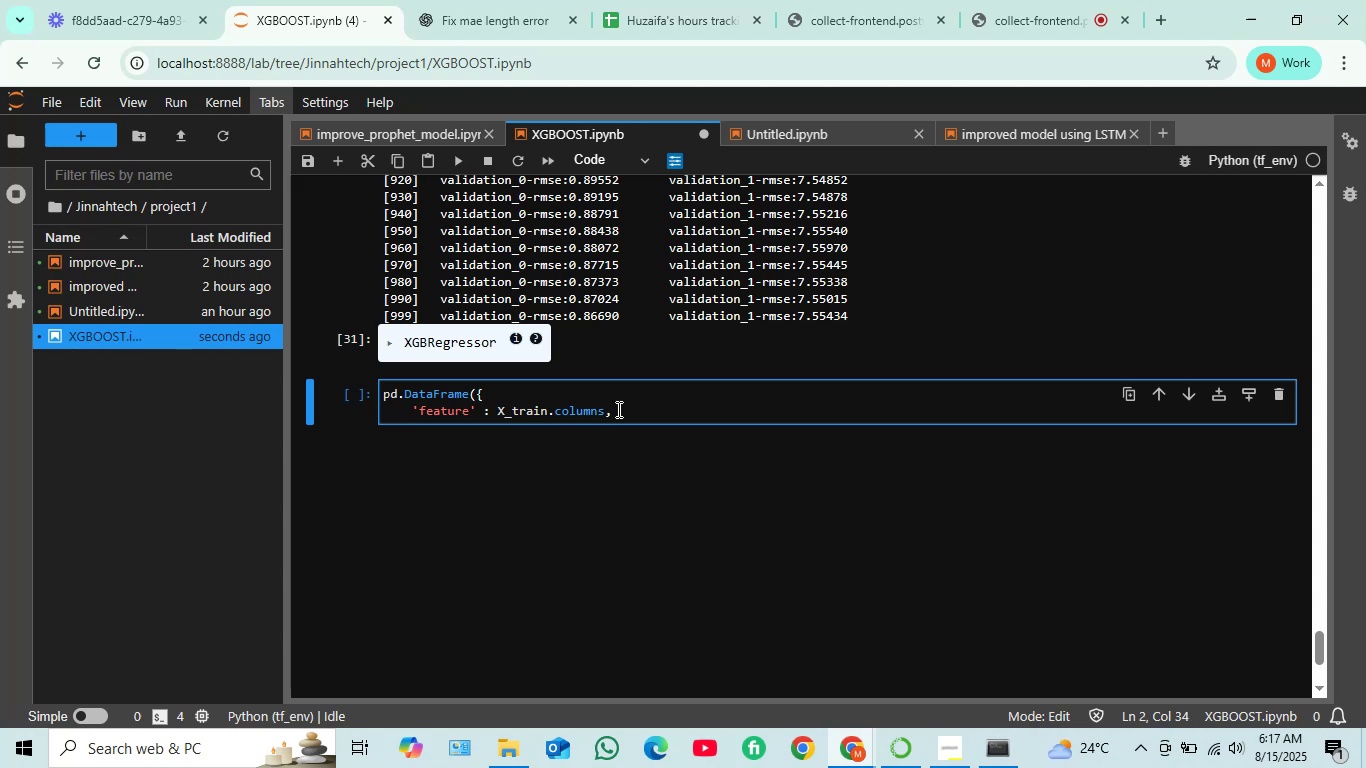 
key(Backspace)
 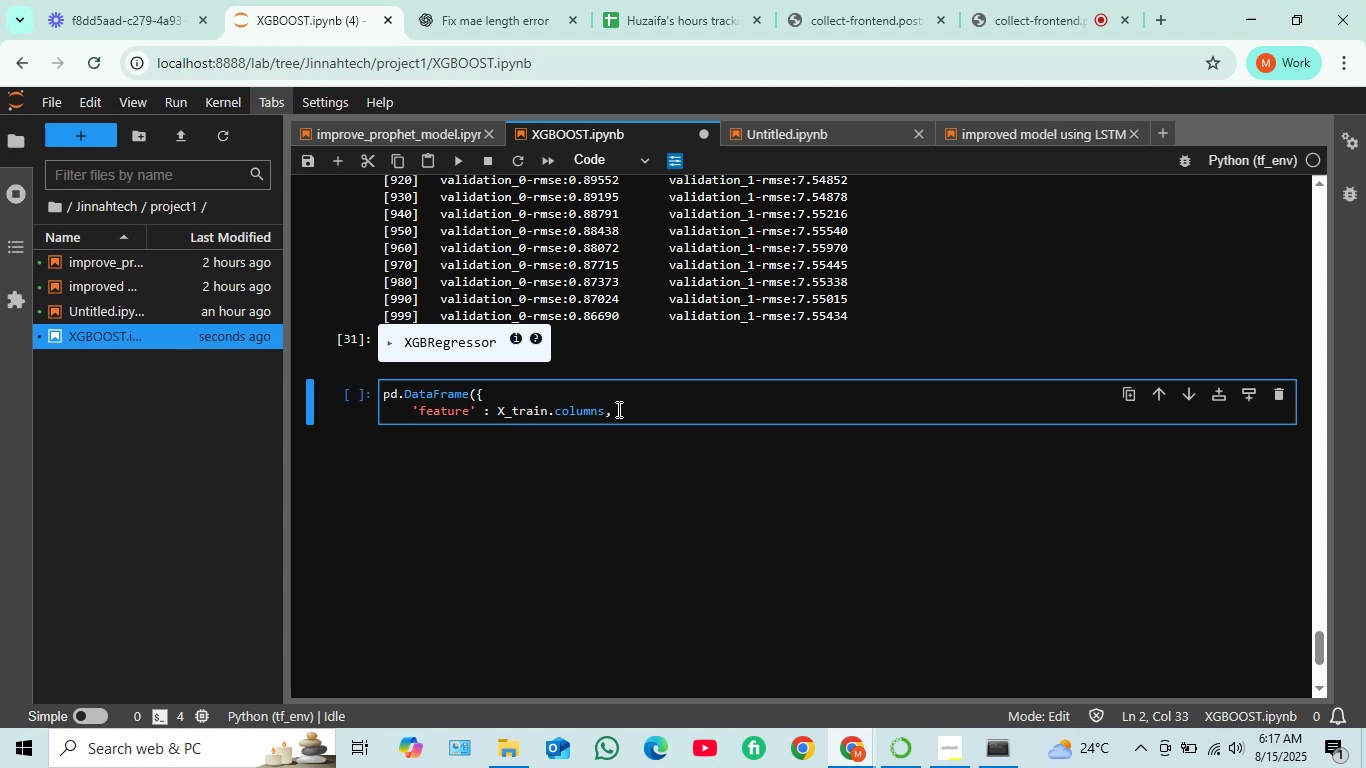 
key(Enter)
 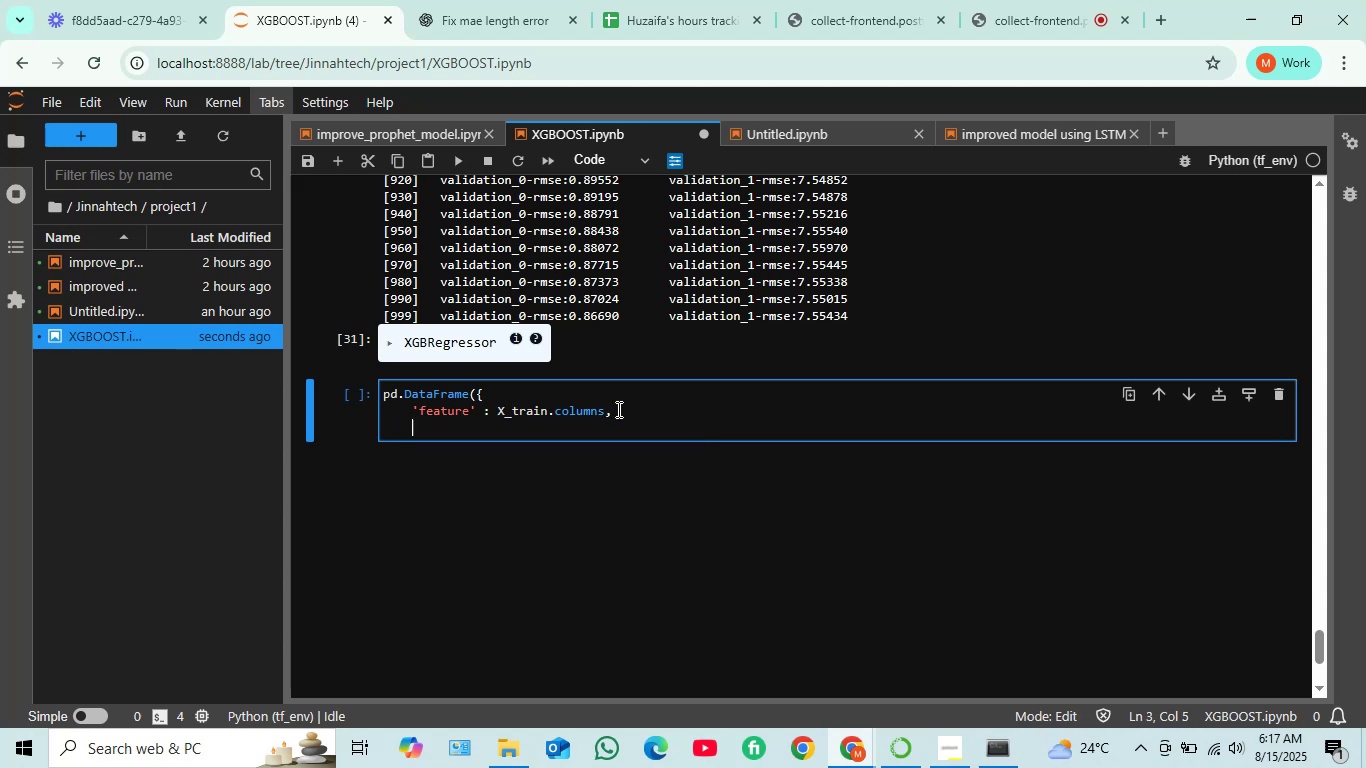 
key(Quote)
 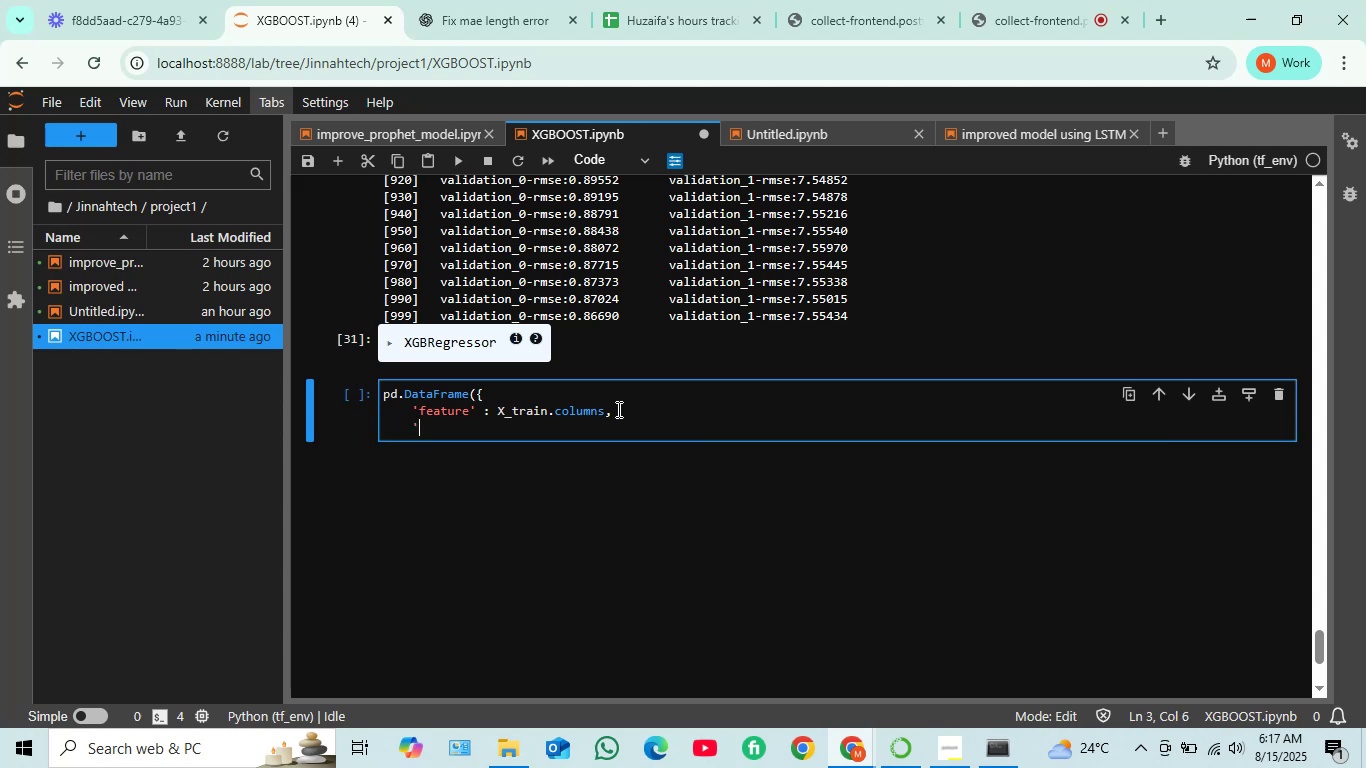 
type(importance)
 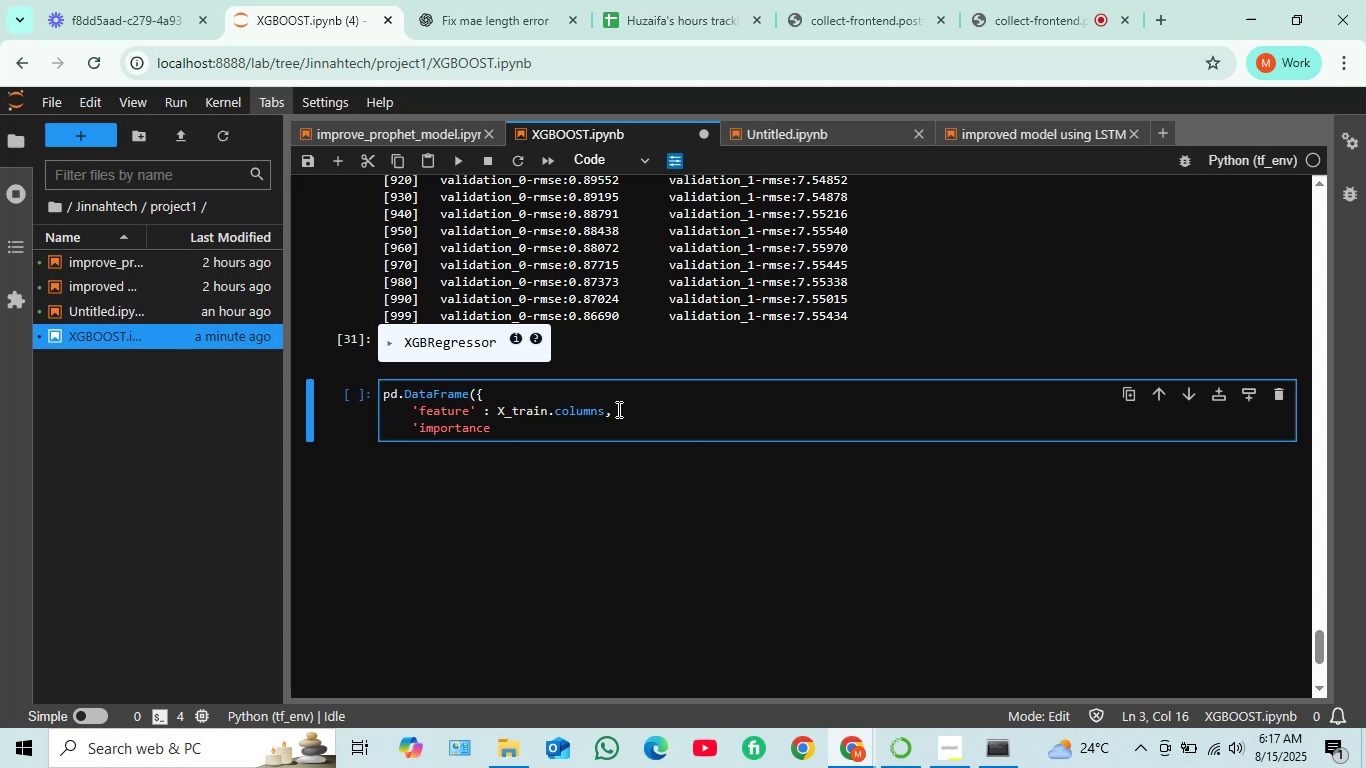 
wait(12.04)
 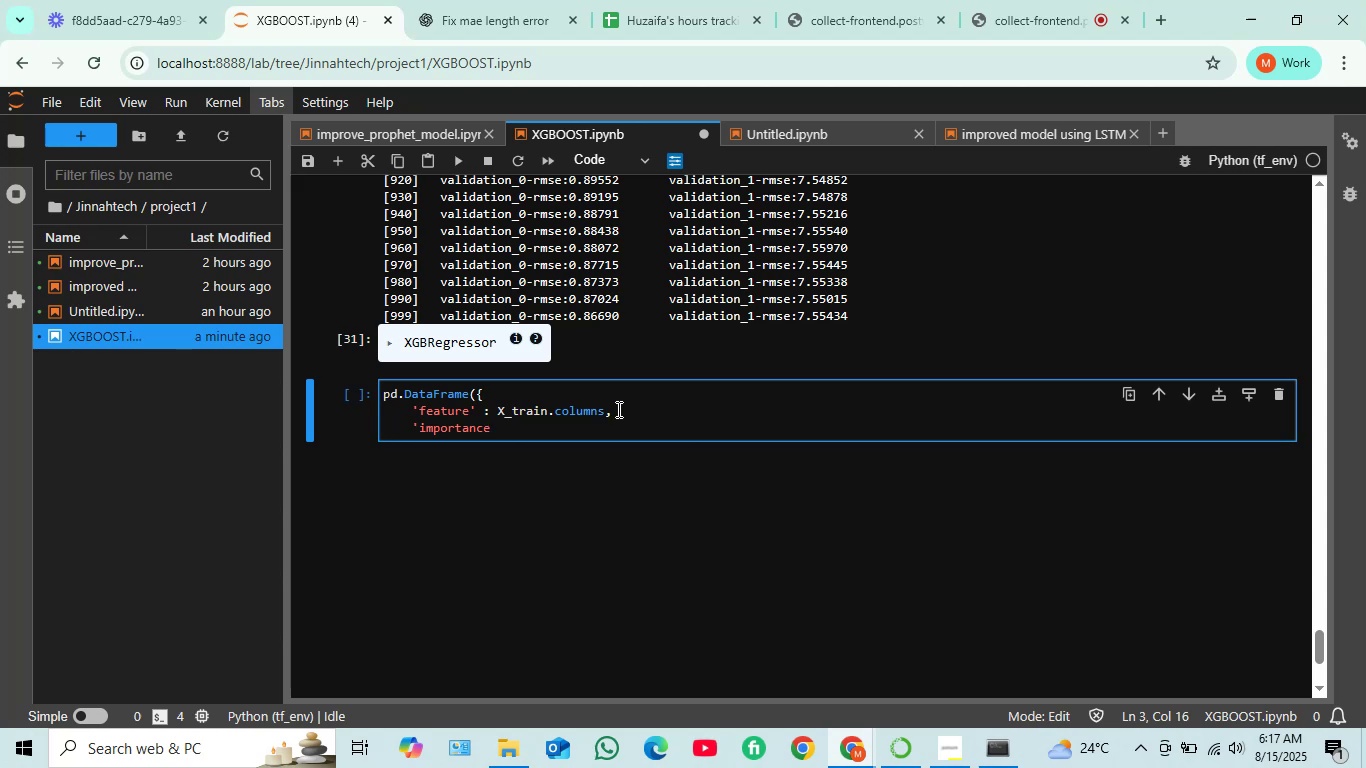 
key(Quote)
 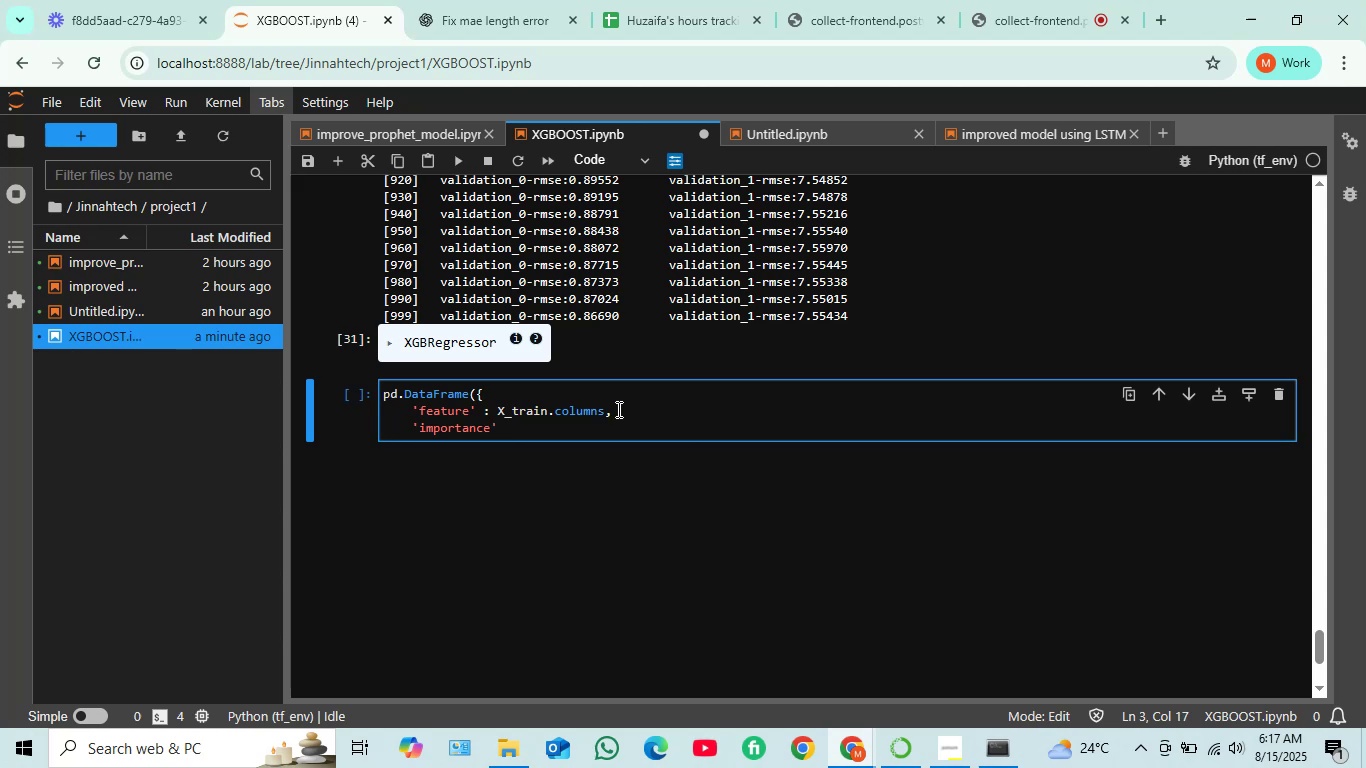 
key(Space)
 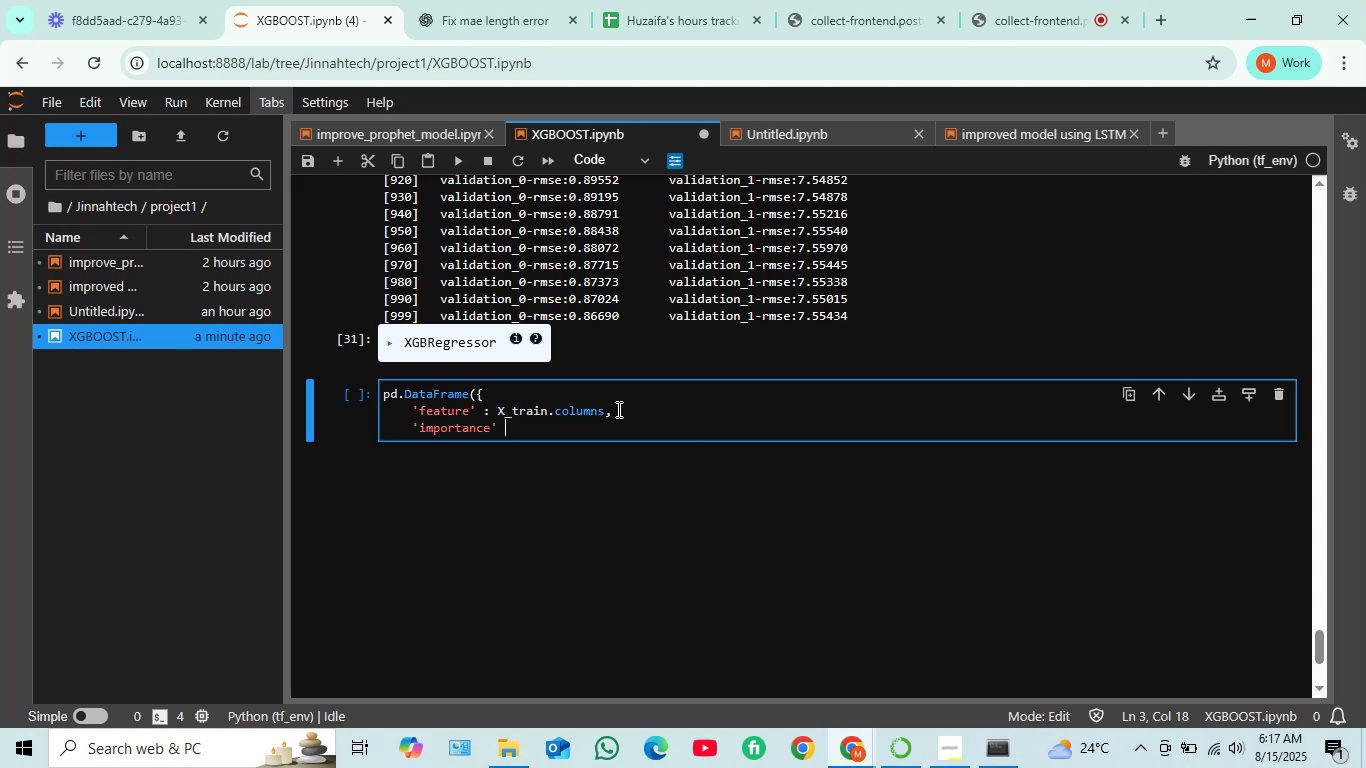 
key(Shift+Semicolon)
 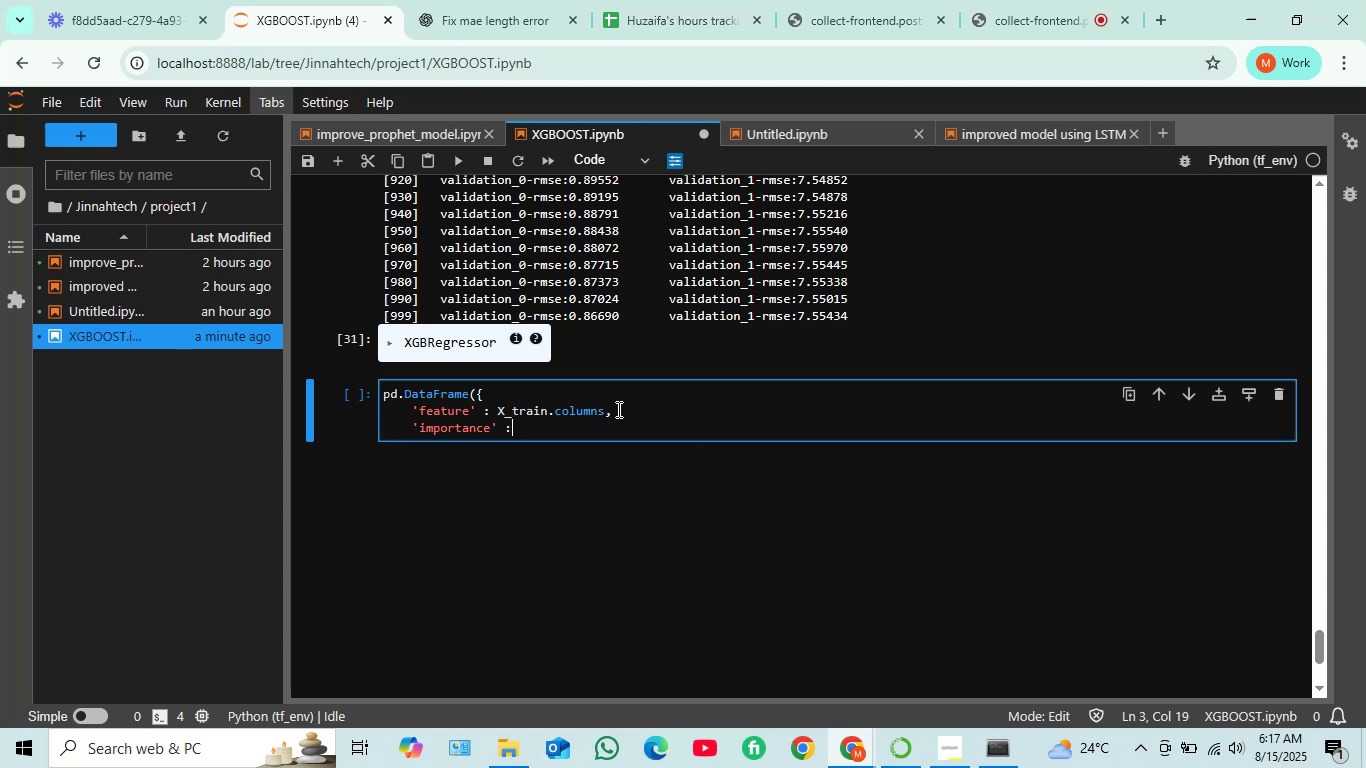 
key(Space)
 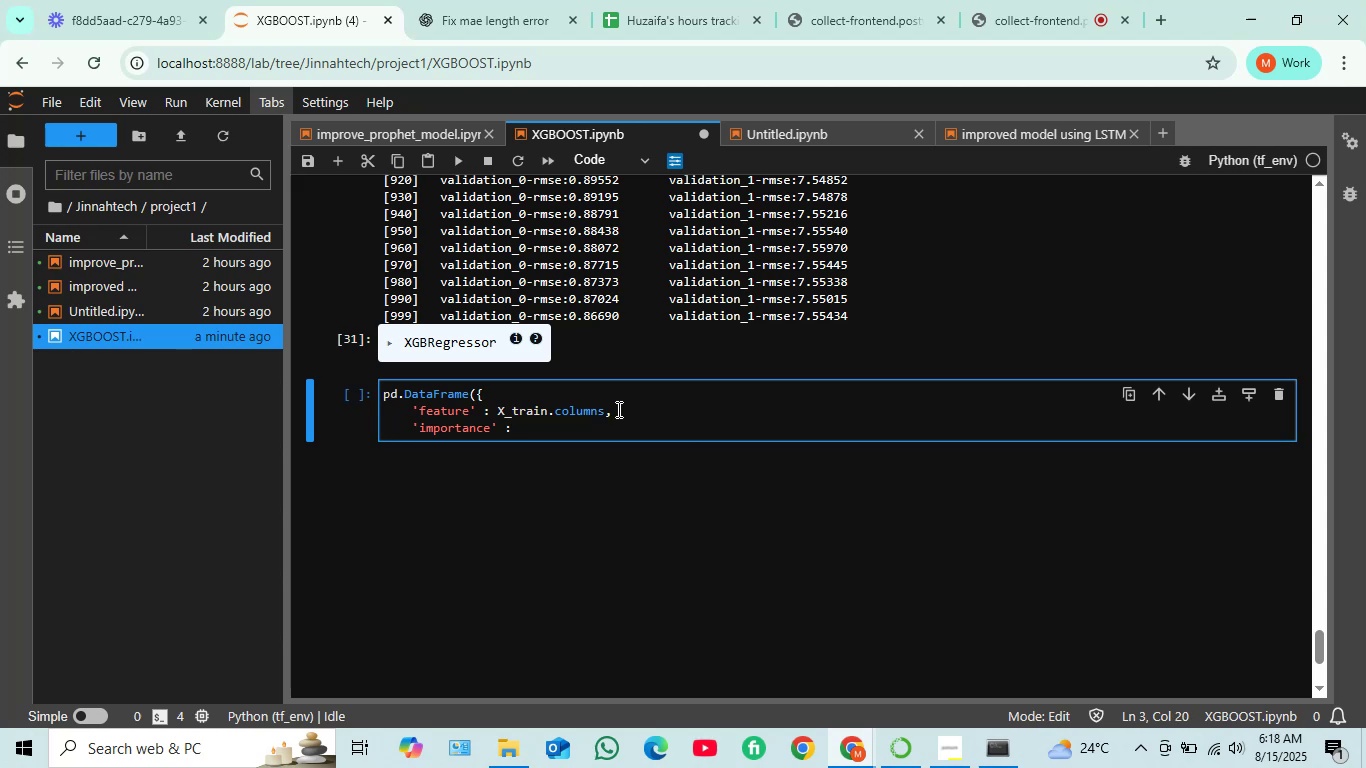 
wait(10.93)
 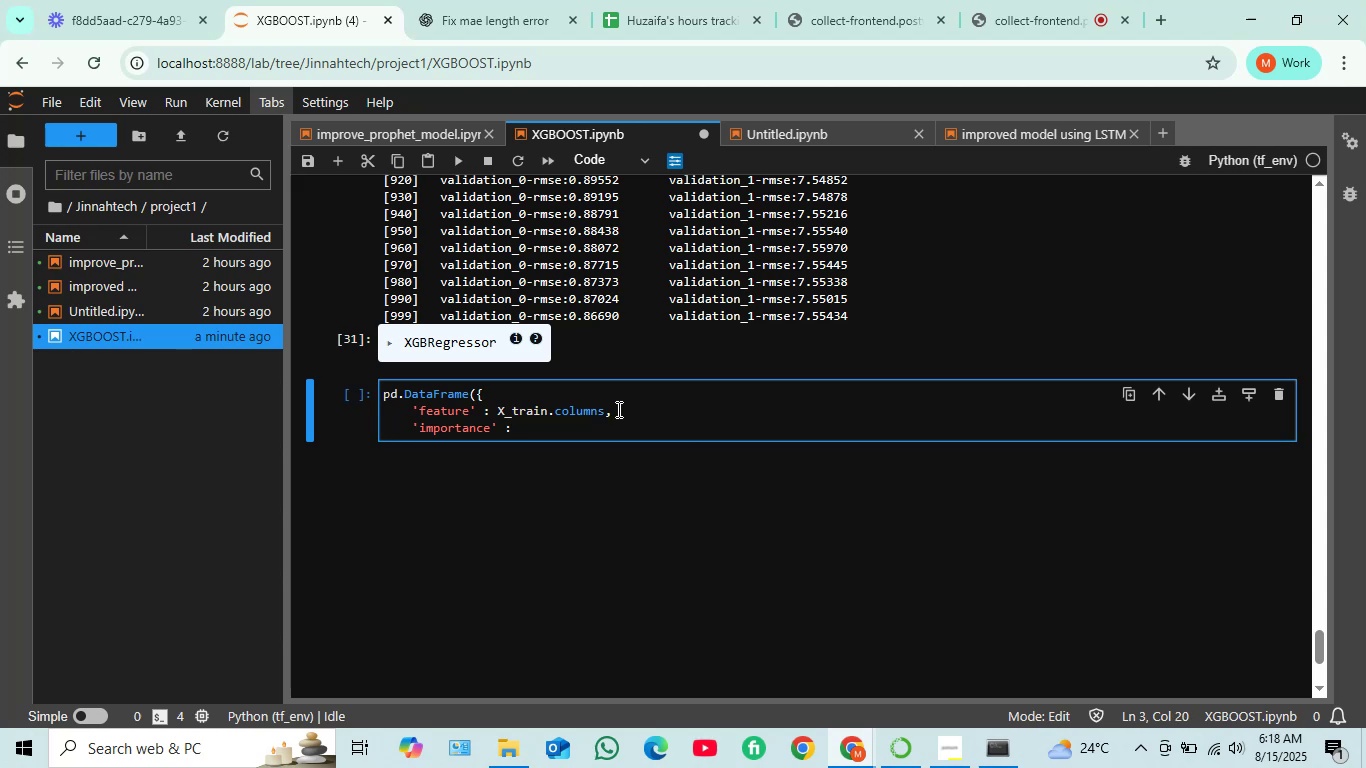 
type(model.)
 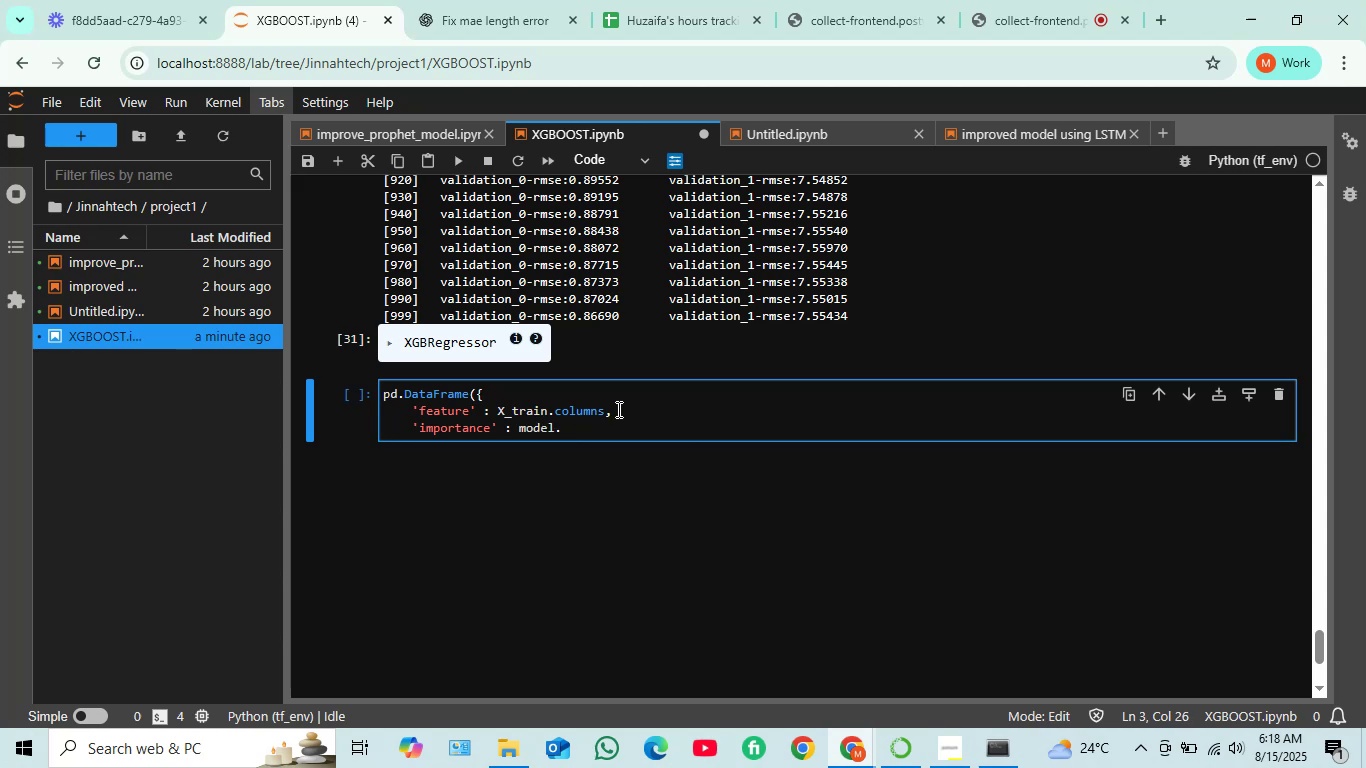 
type(feat)
 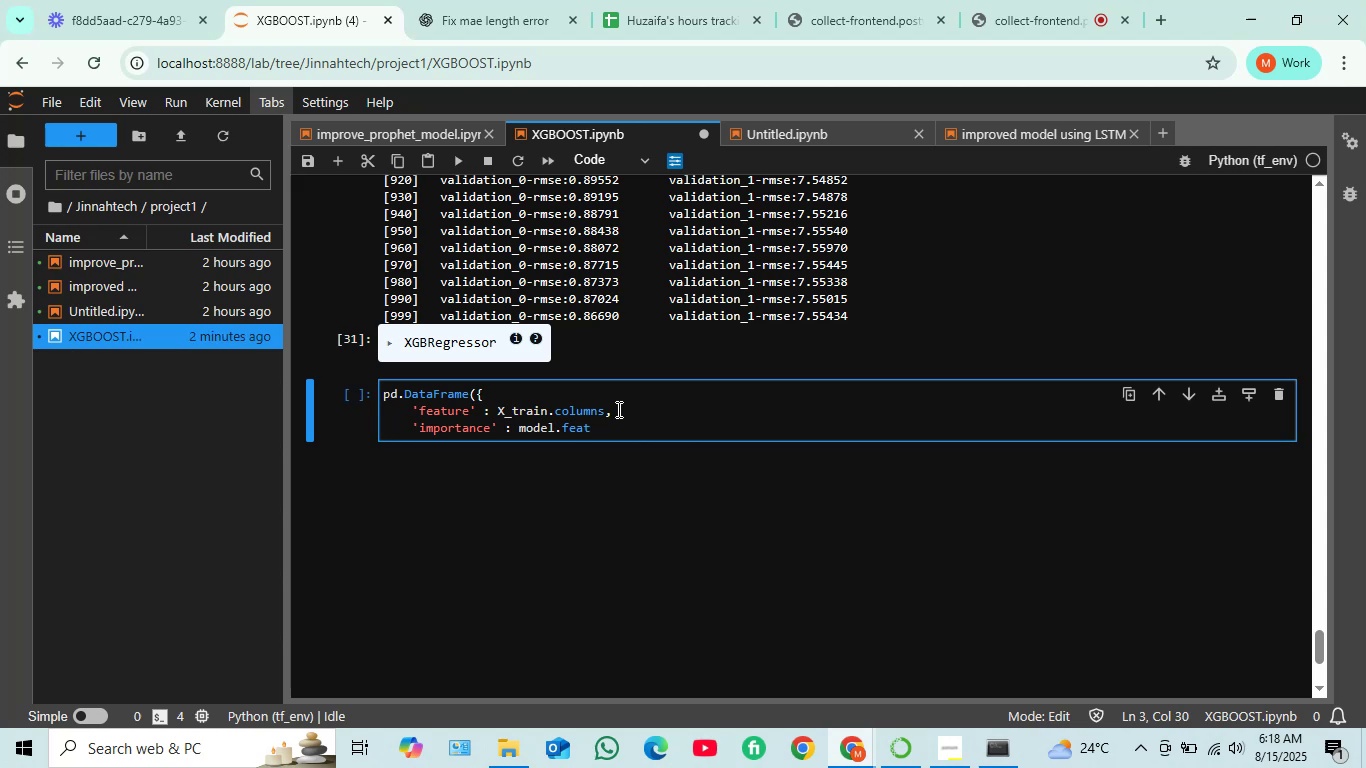 
wait(8.0)
 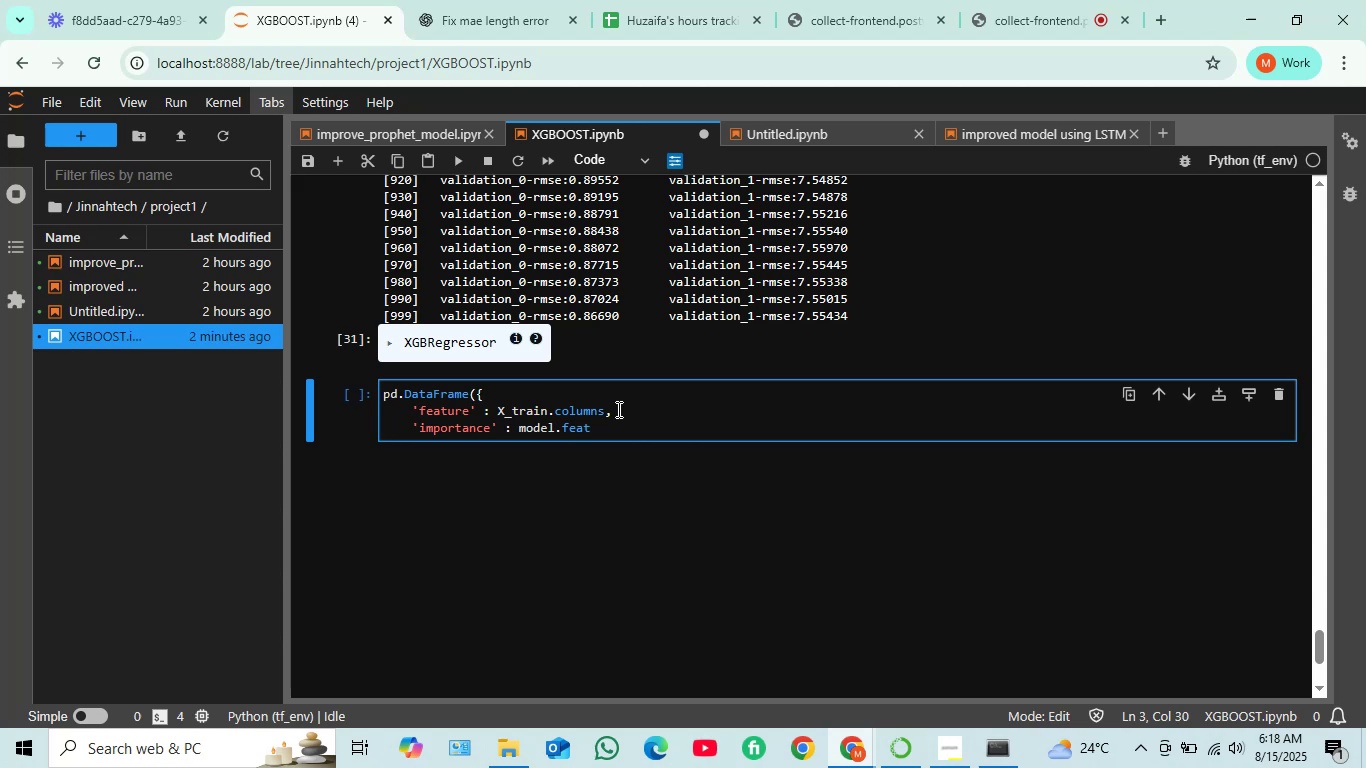 
type(ure)
 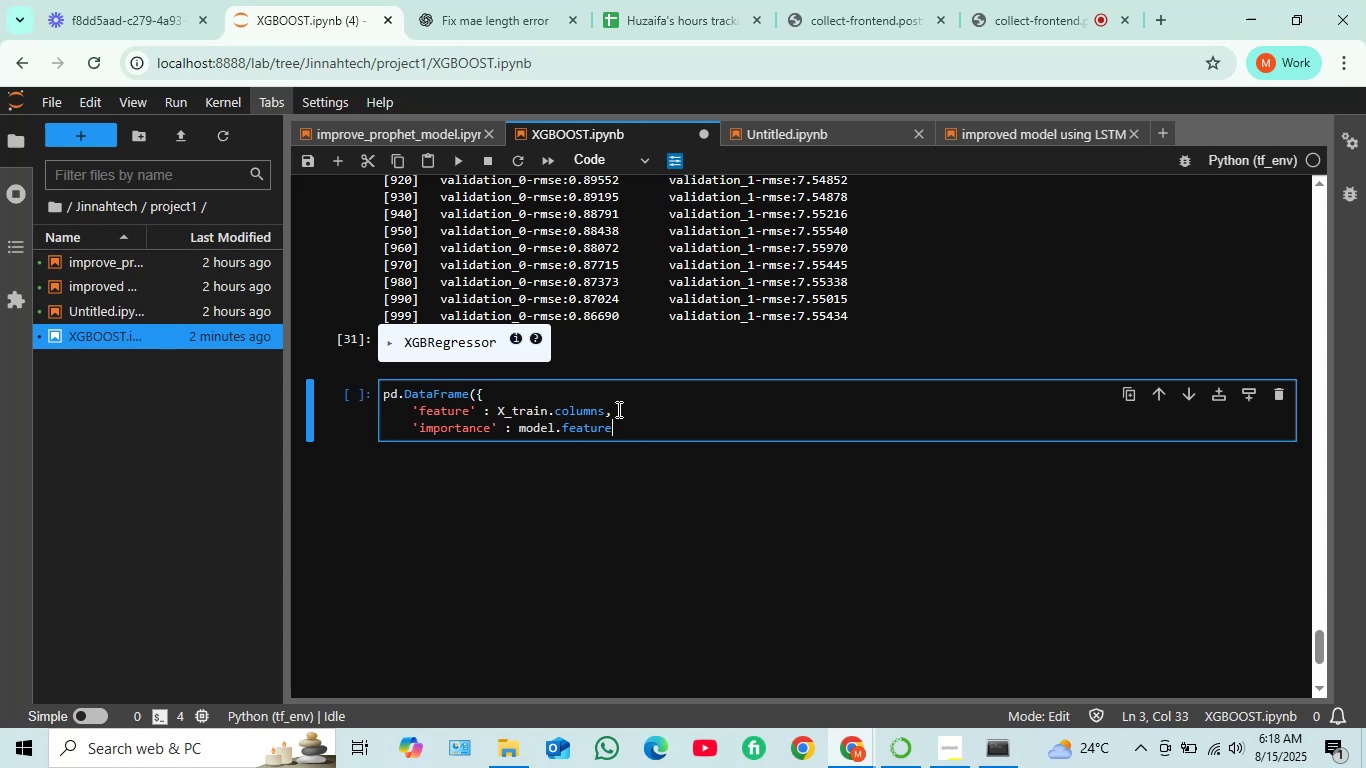 
wait(8.15)
 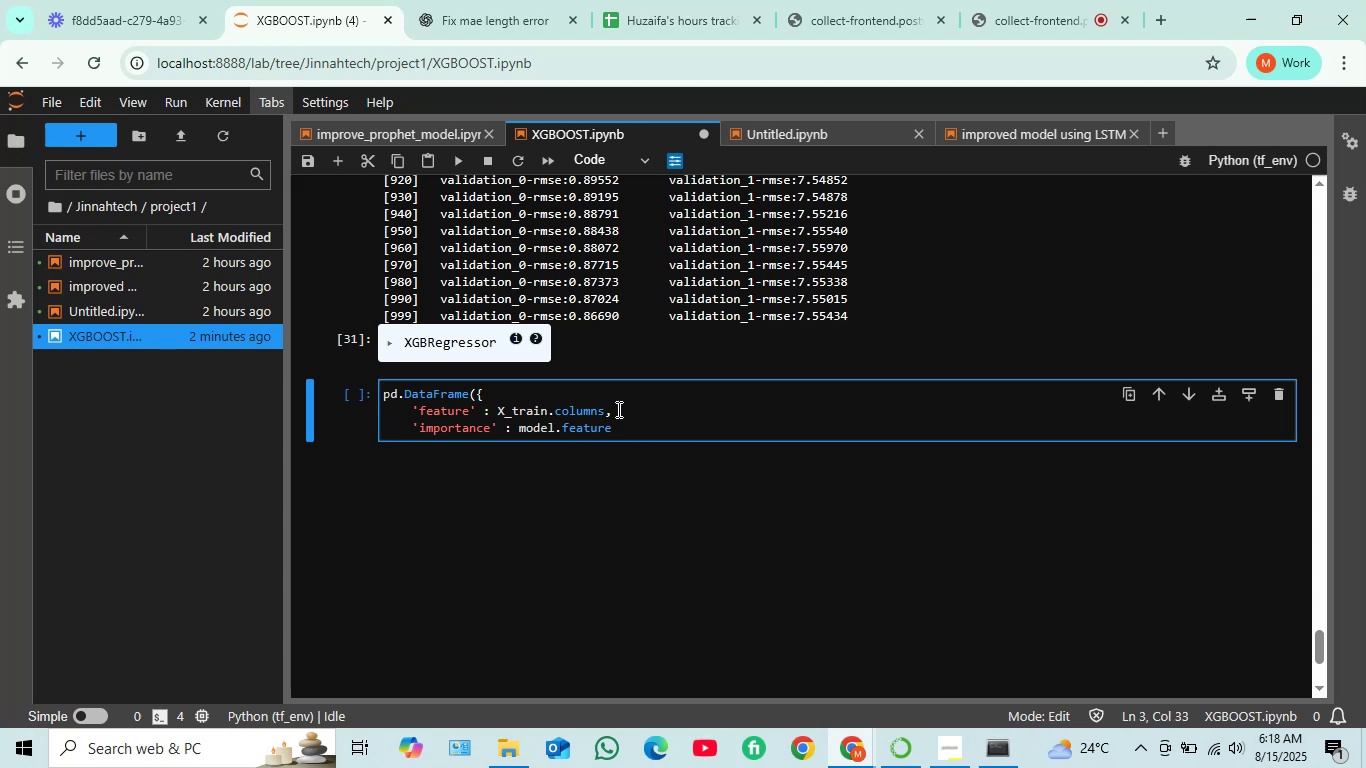 
key(Shift+Minus)
 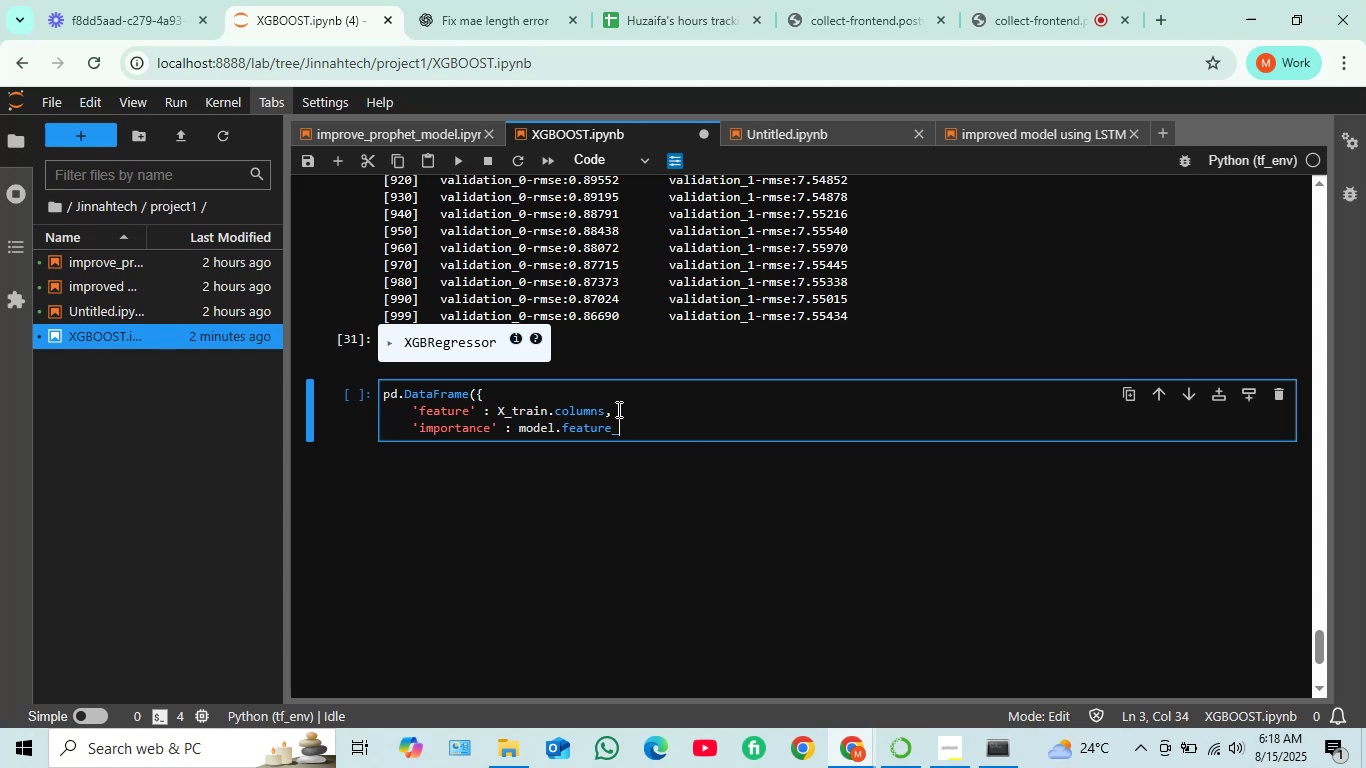 
key(Tab)
 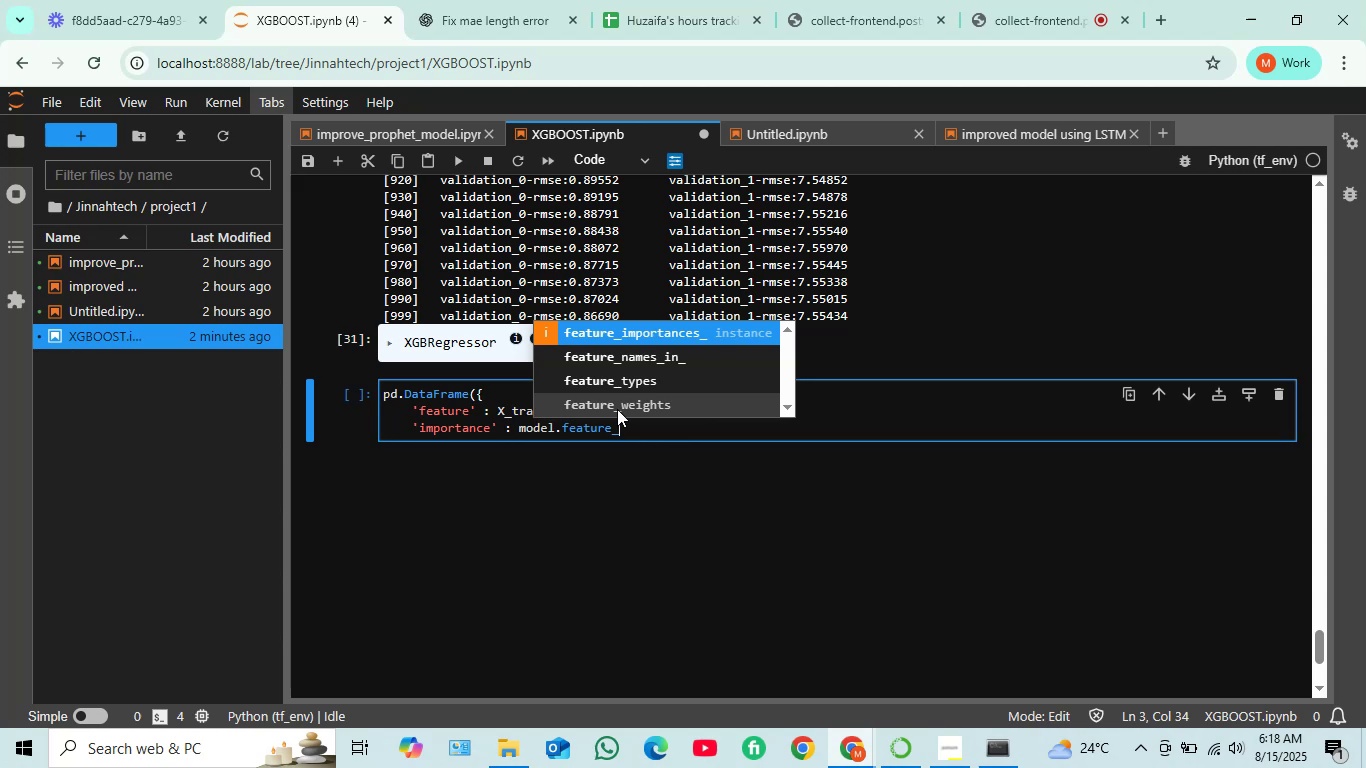 
key(Enter)
 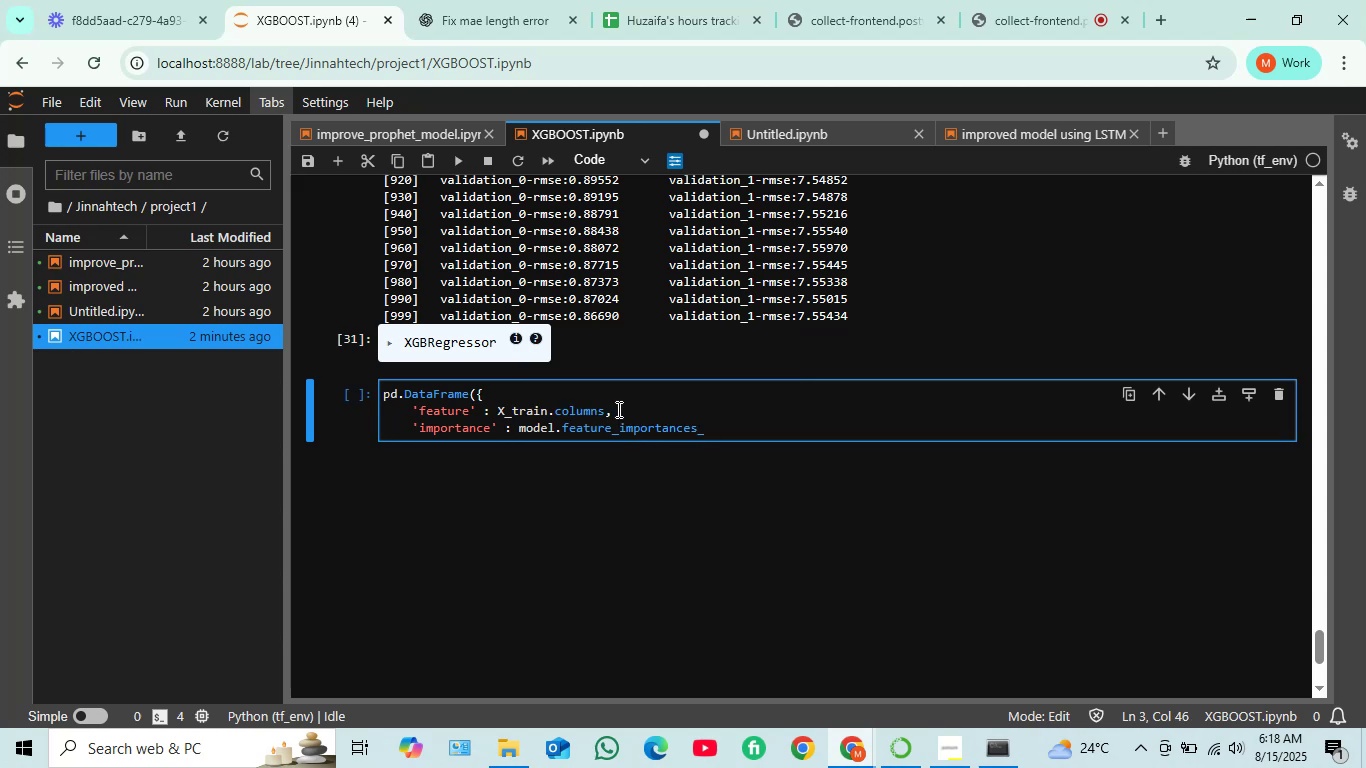 
wait(10.21)
 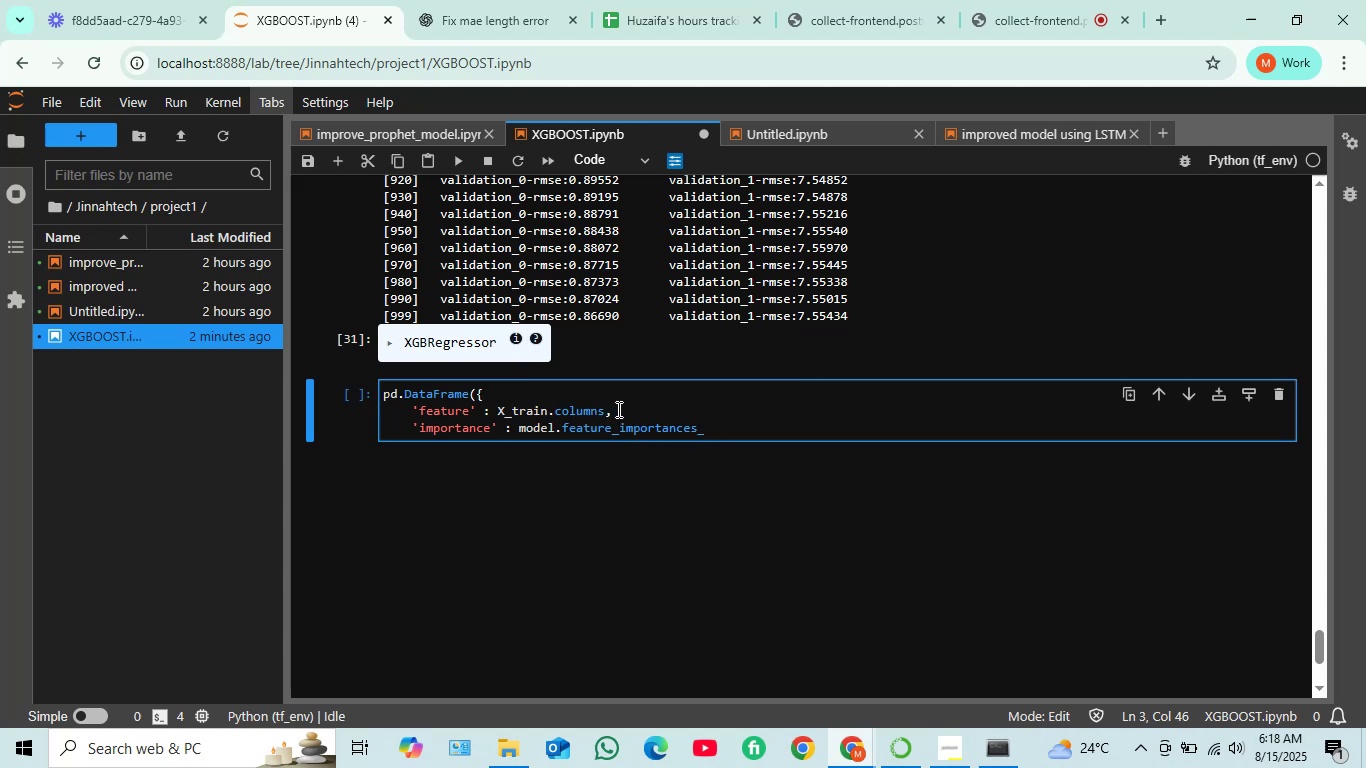 
key(Enter)
 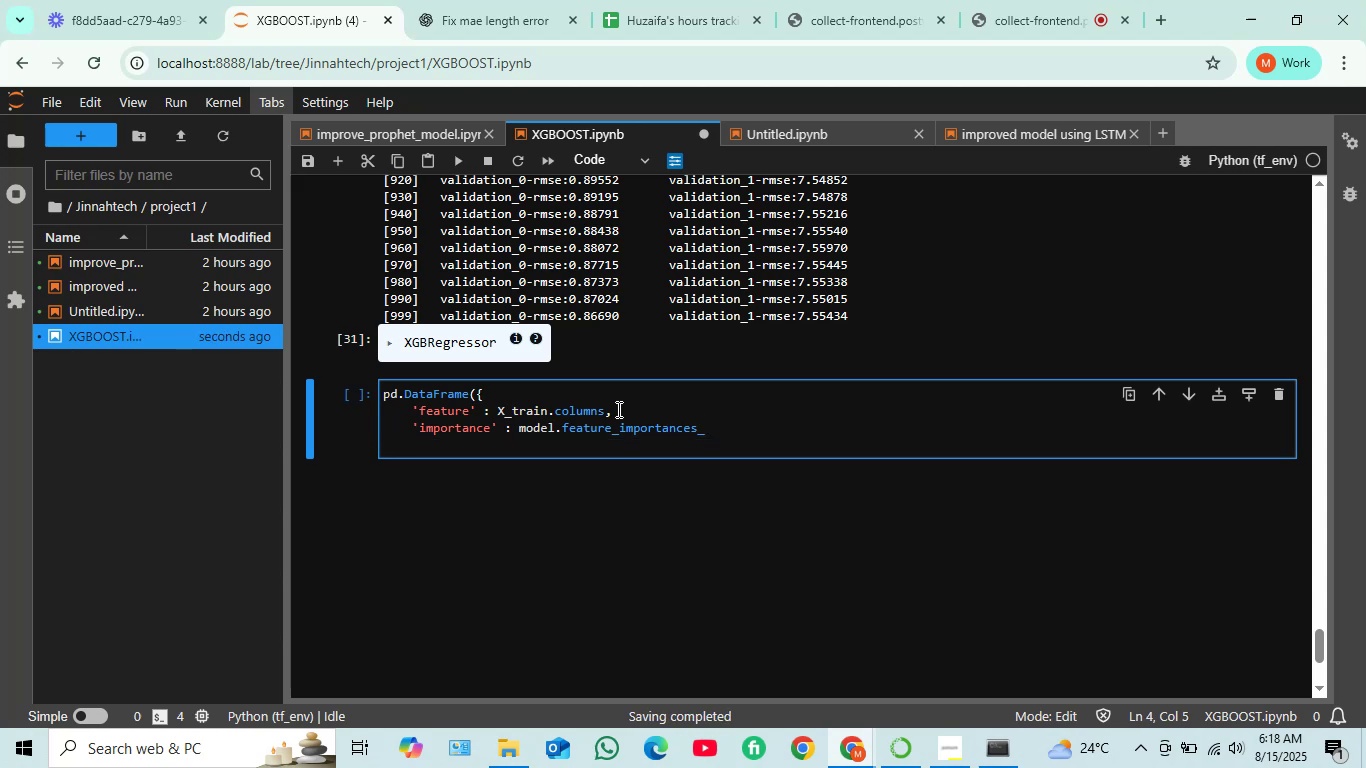 
hold_key(key=ShiftRight, duration=1.53)
 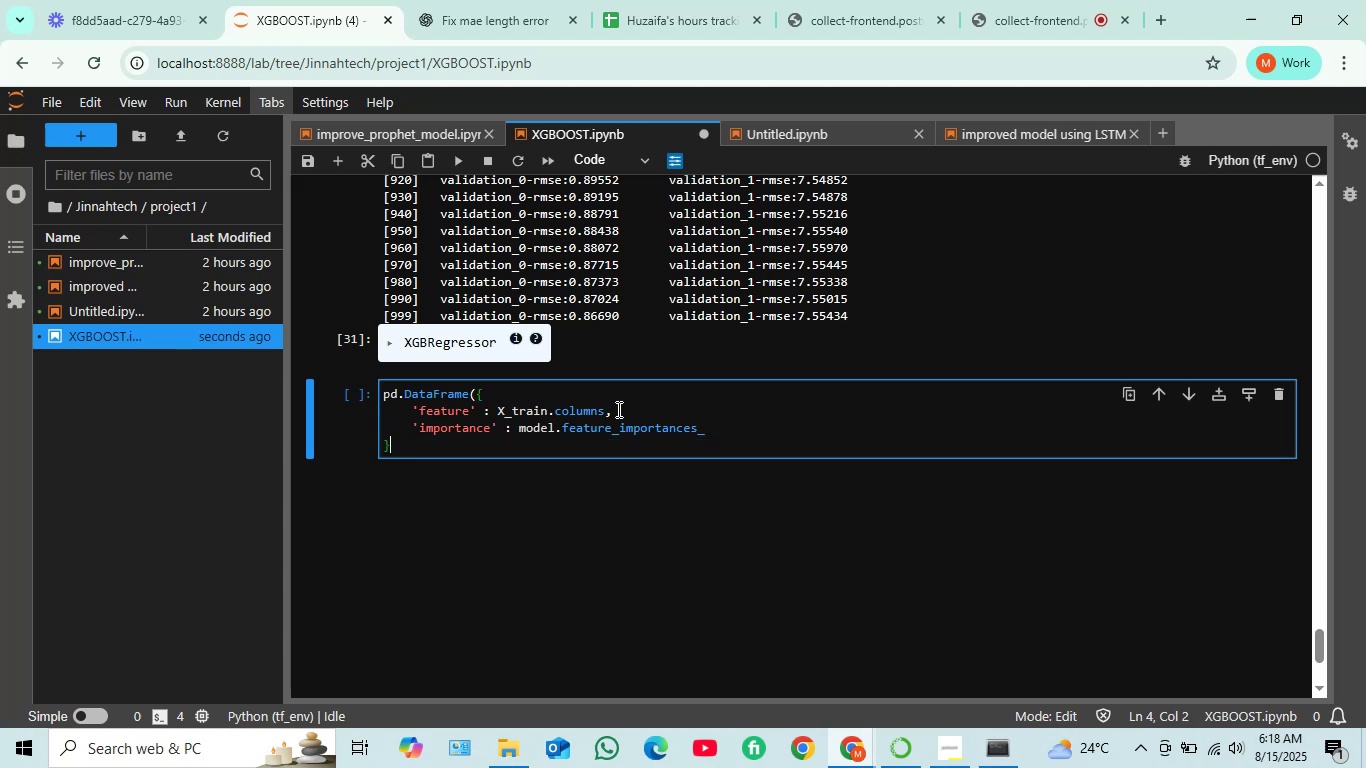 
key(Shift+BracketRight)
 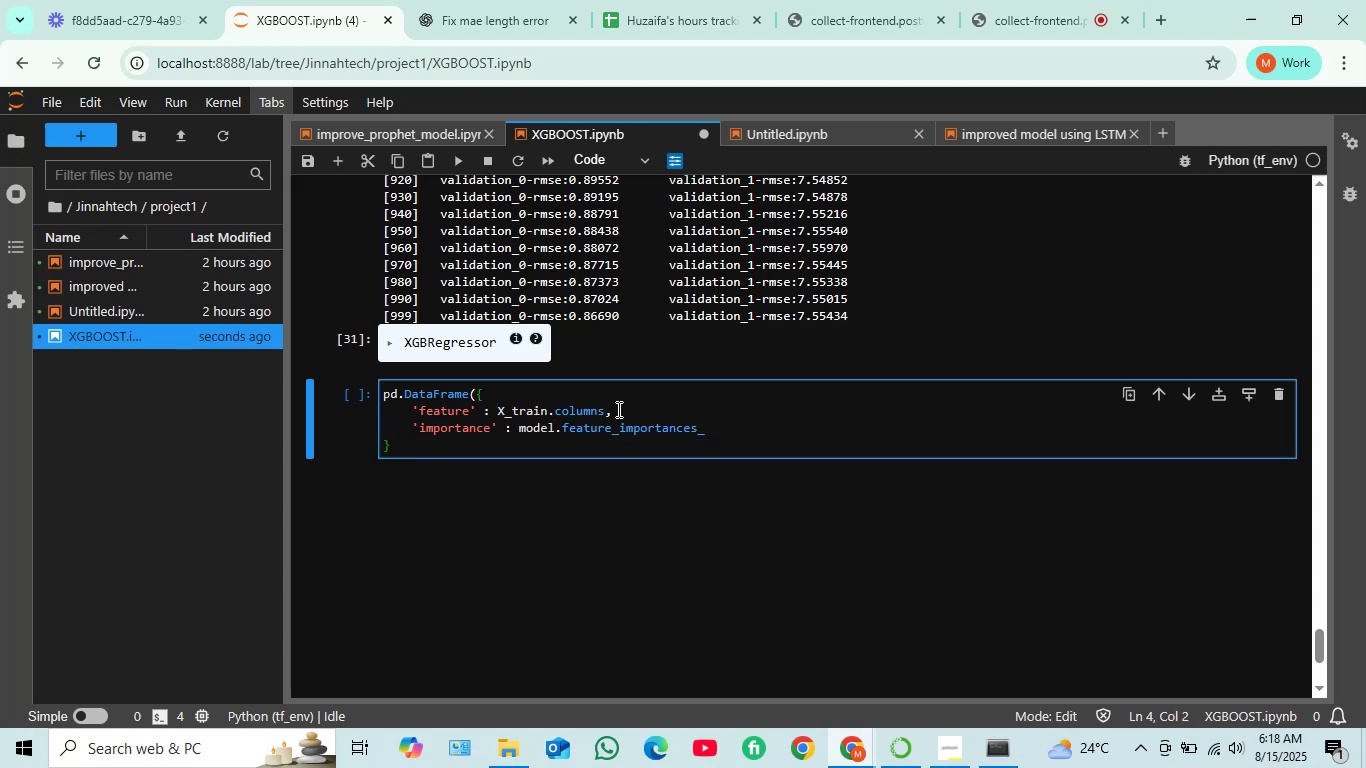 
key(Shift+0)
 